 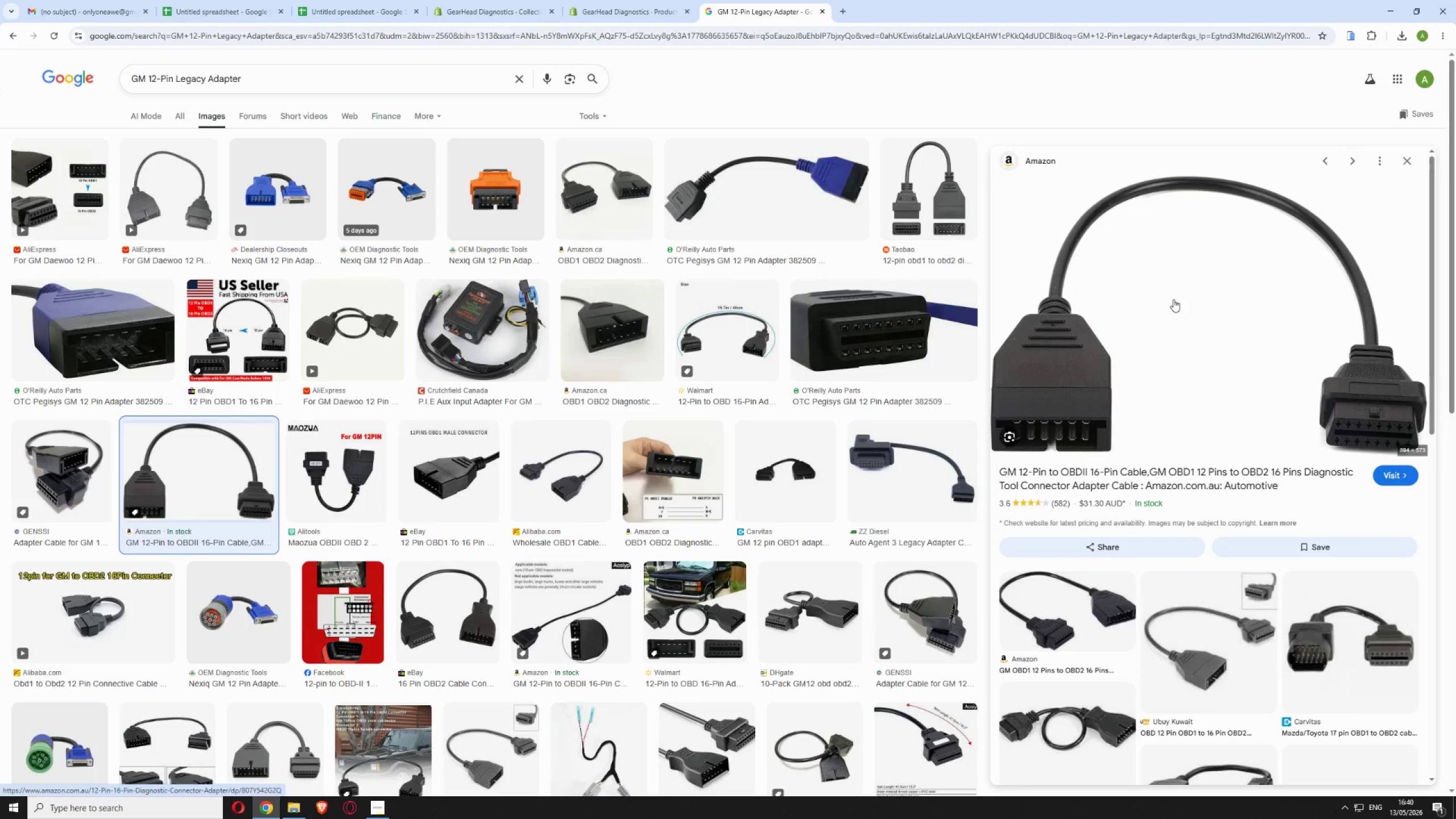 
right_click([1173, 299])
 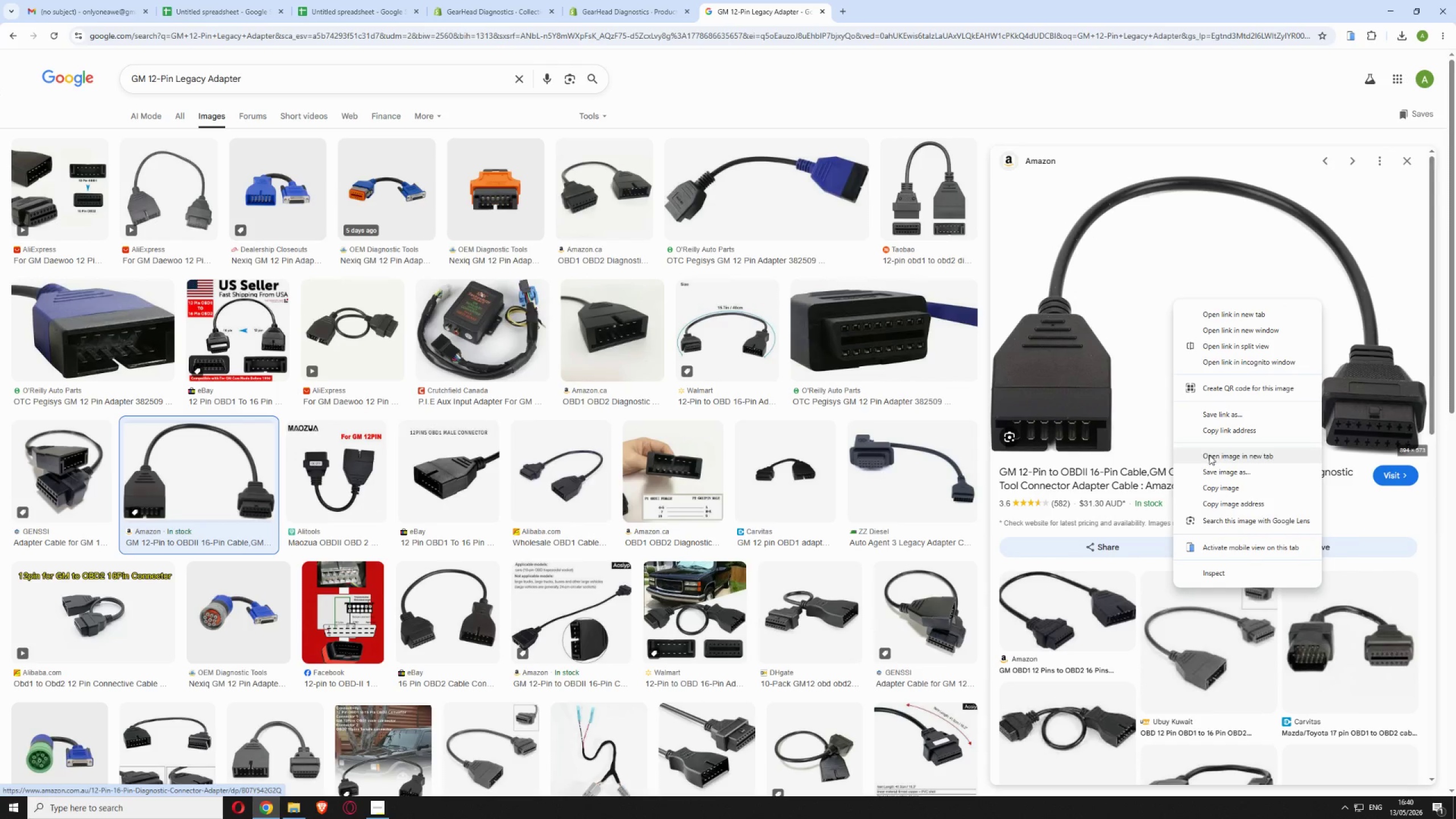 
left_click([1209, 467])
 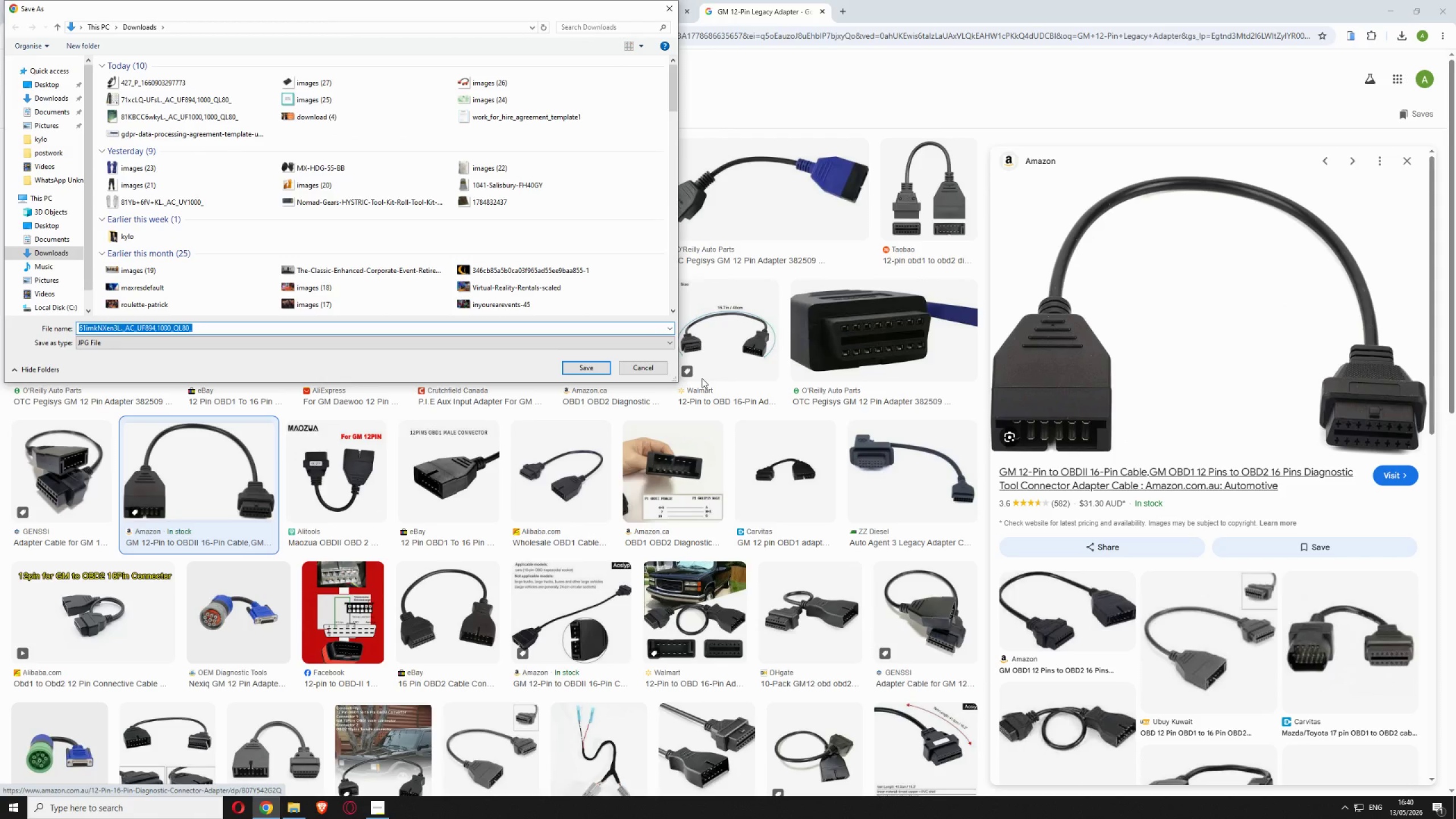 
wait(10.91)
 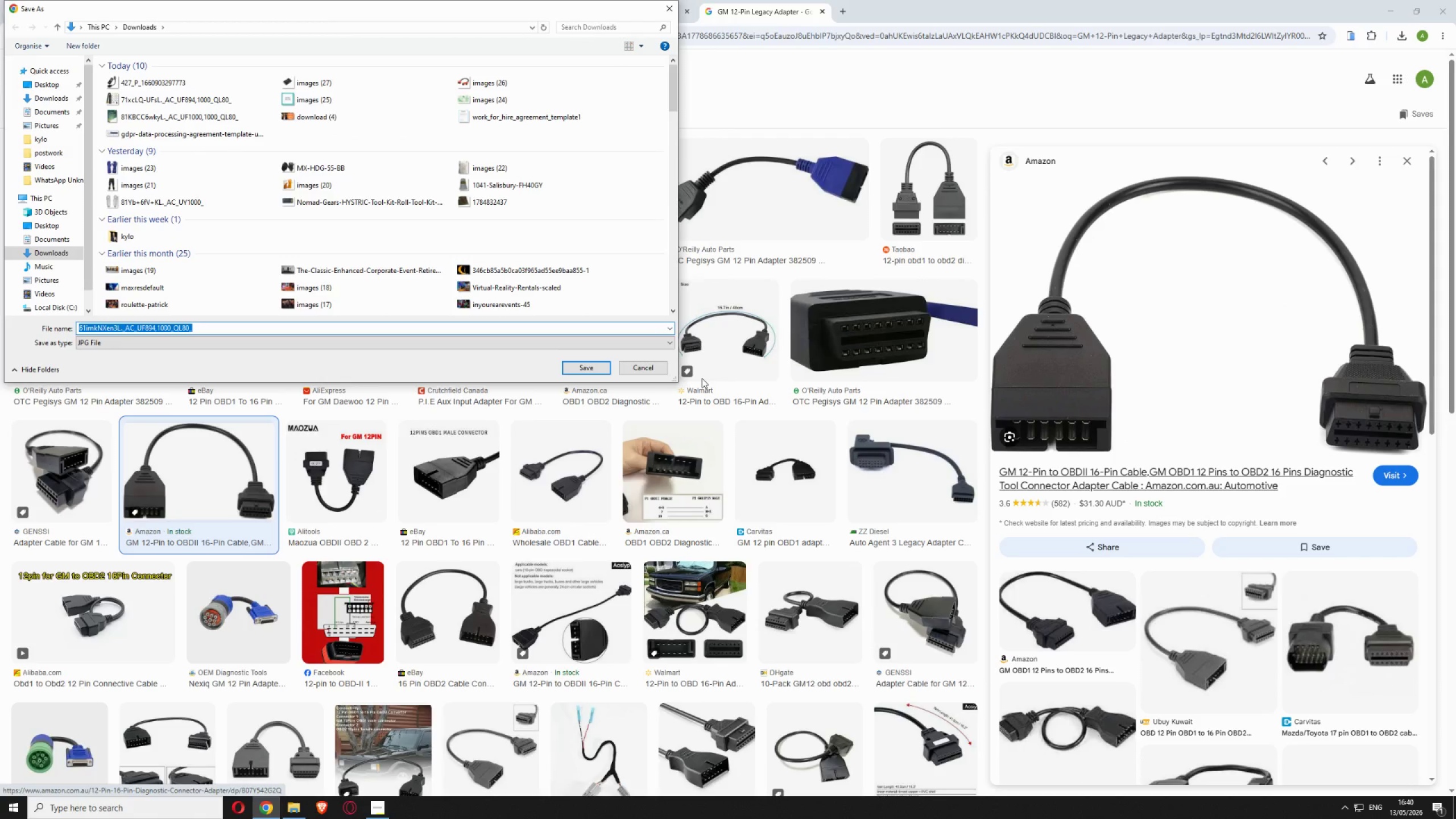 
left_click([596, 370])
 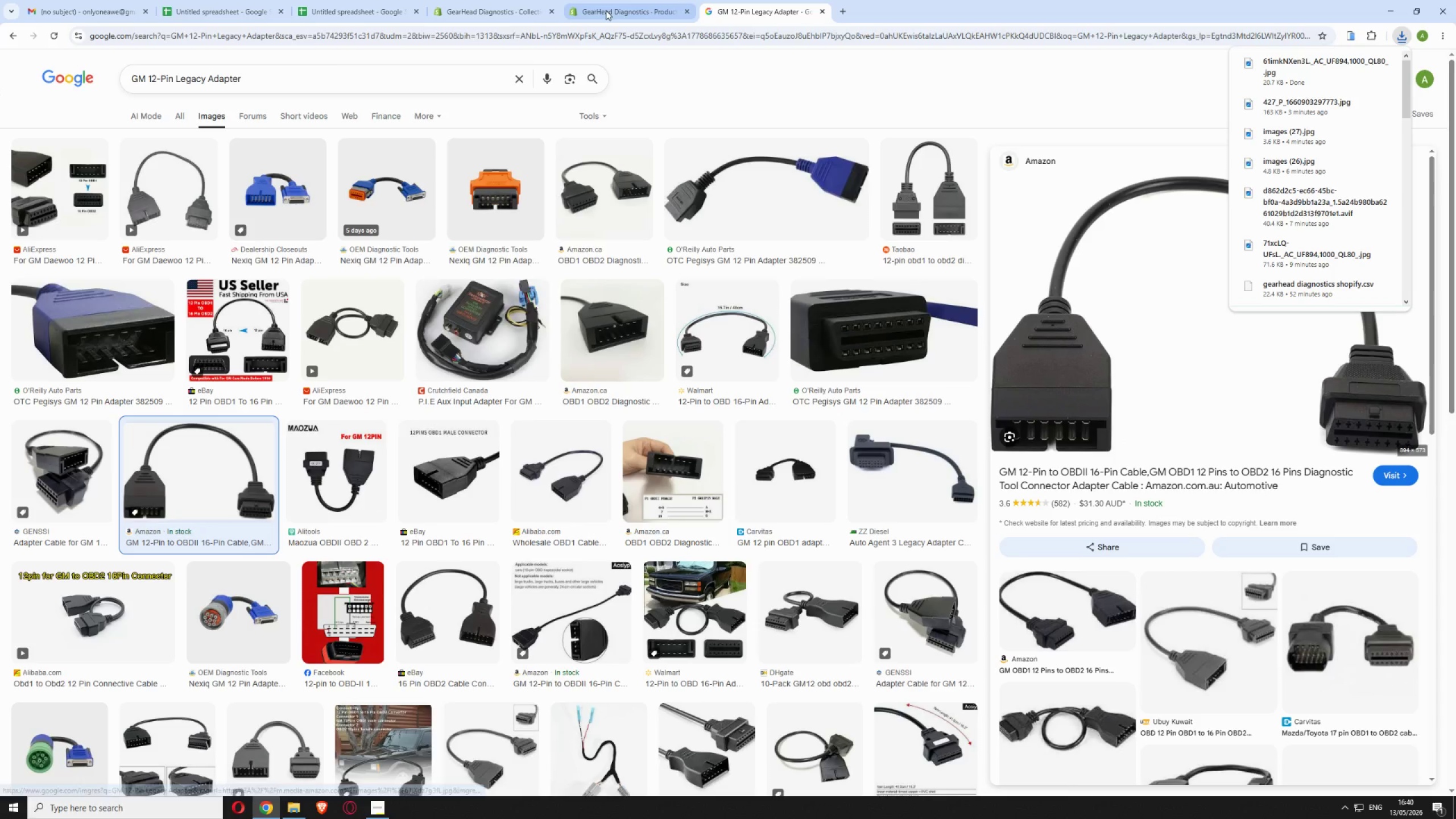 
left_click([607, 7])
 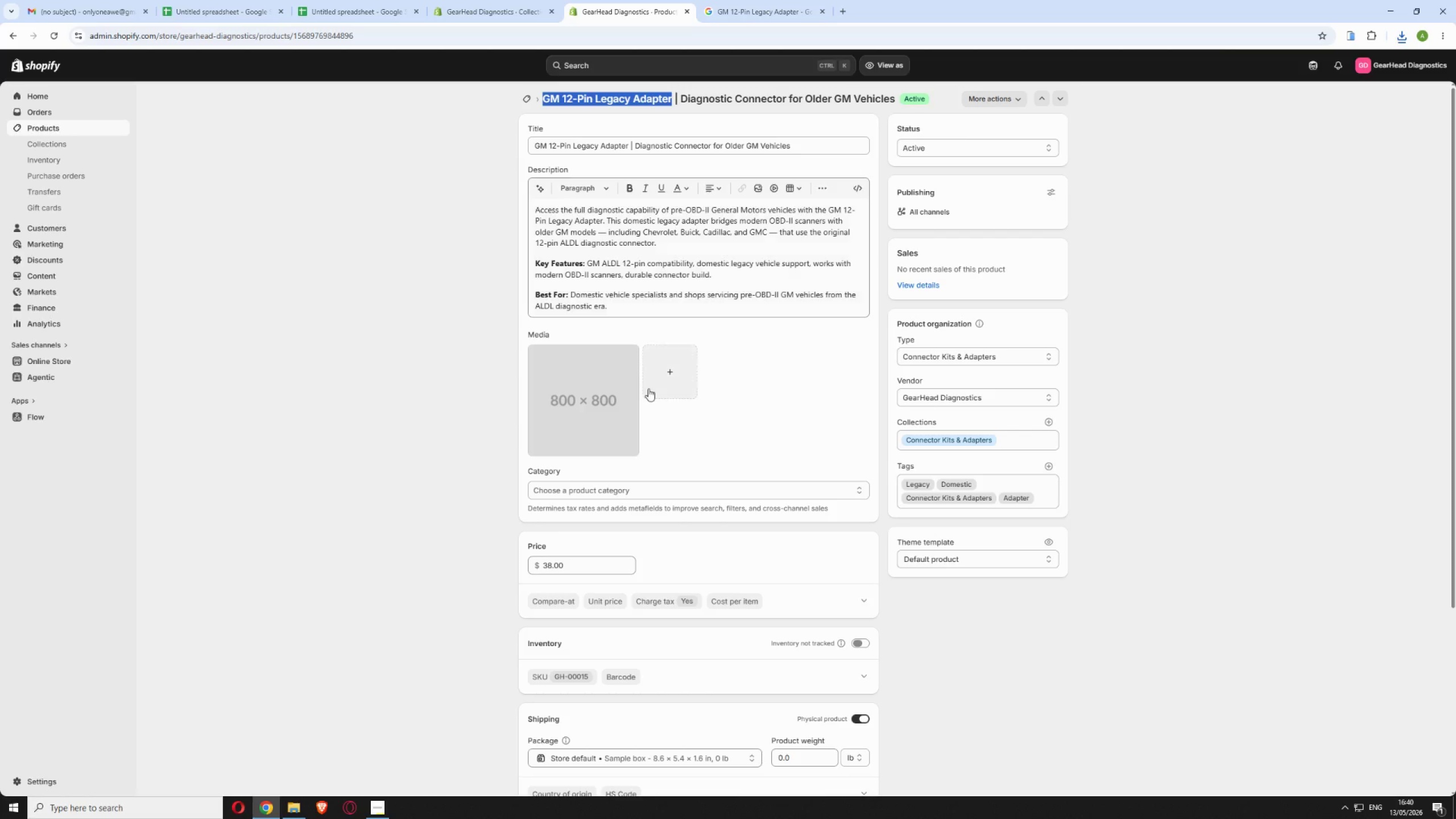 
left_click([671, 376])
 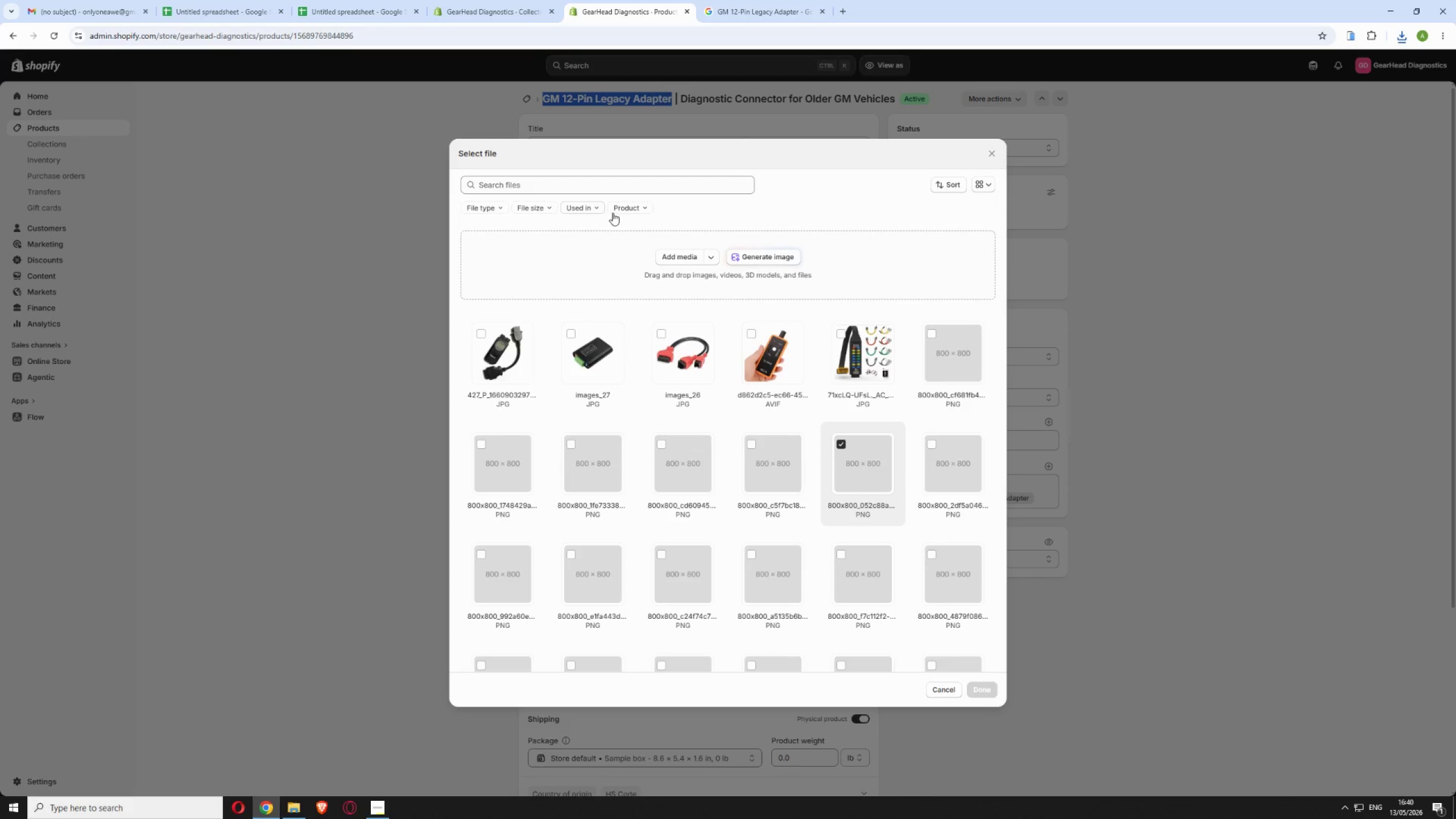 
left_click([683, 253])
 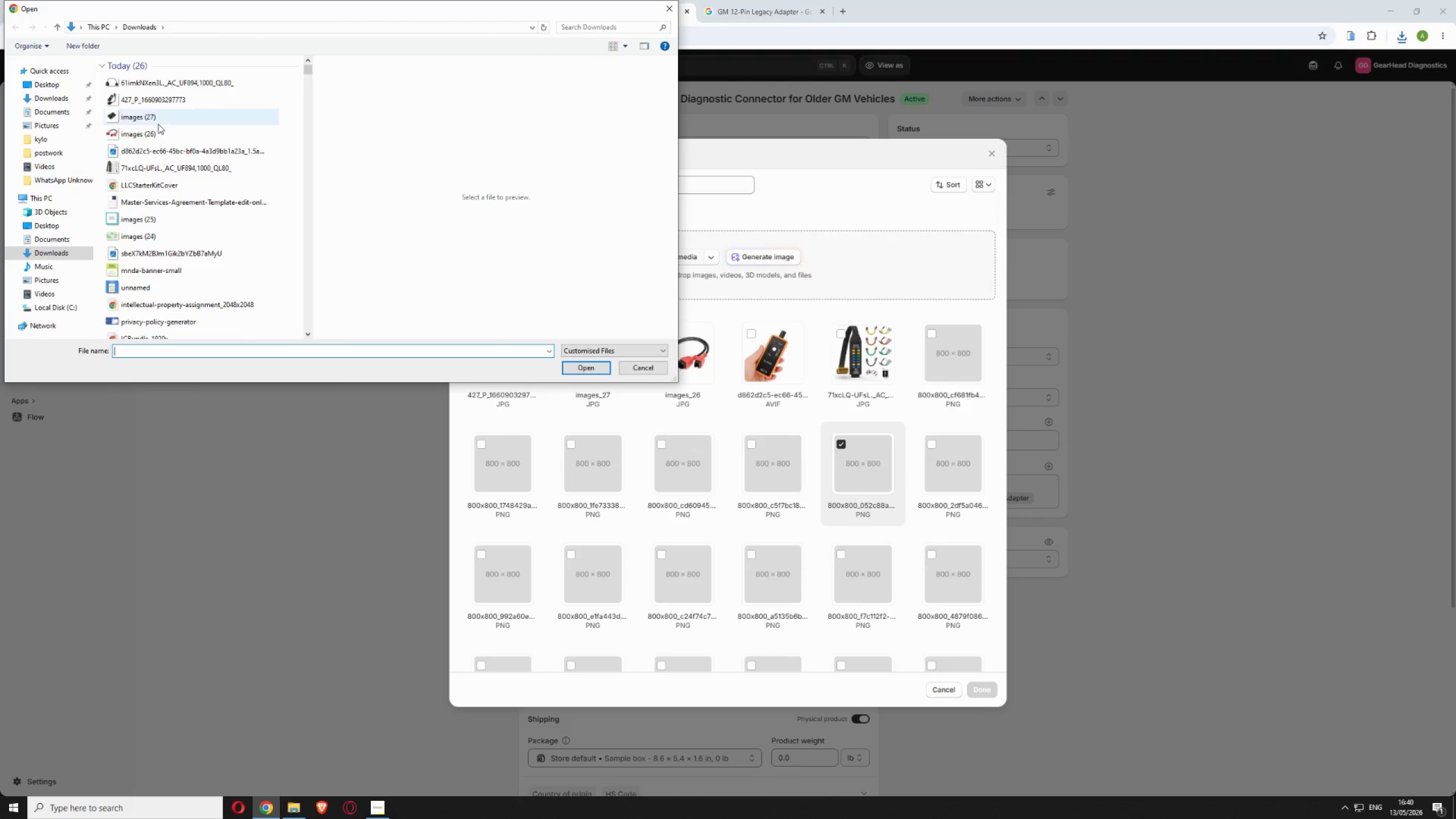 
left_click([164, 86])
 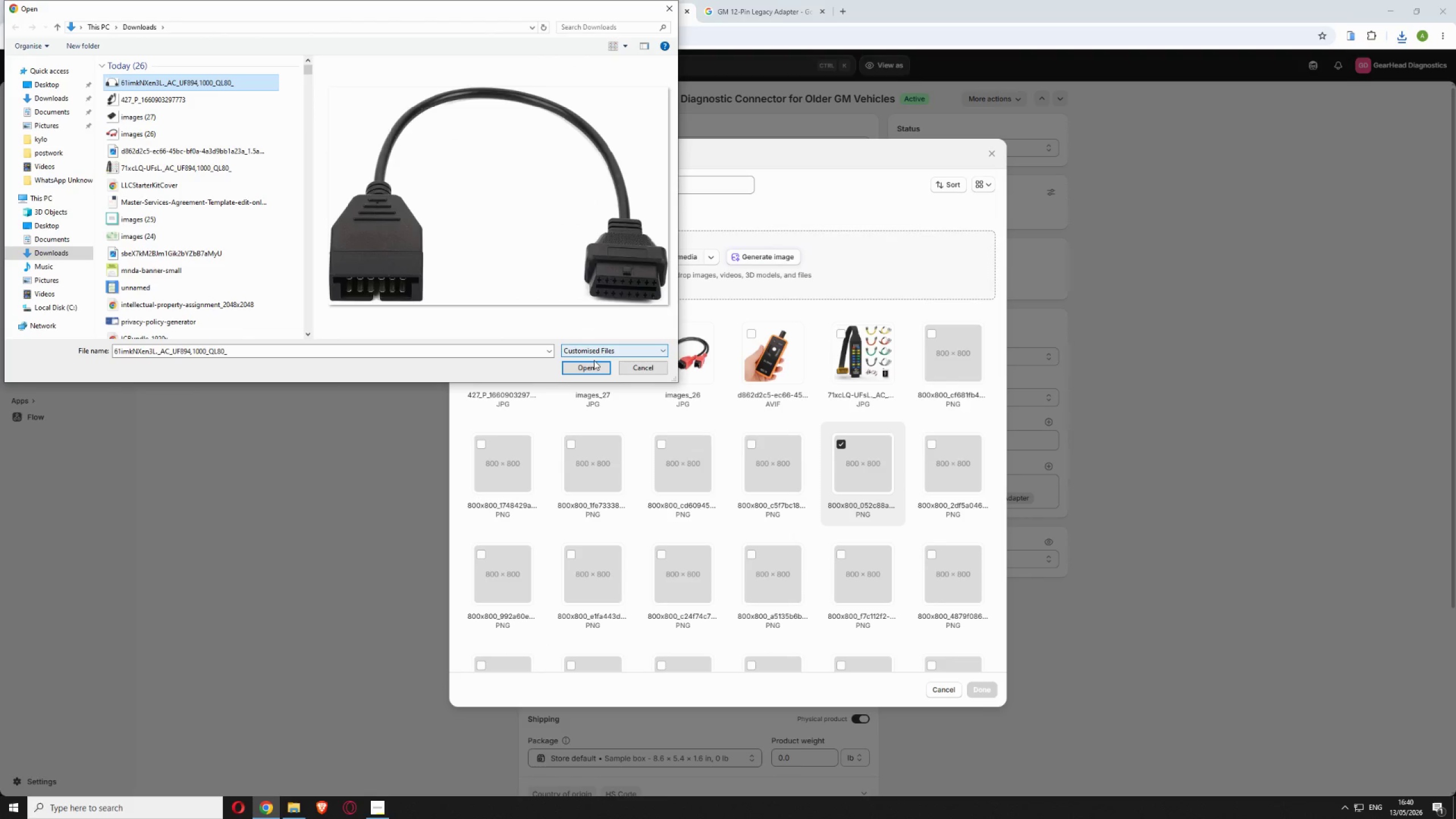 
left_click([592, 366])
 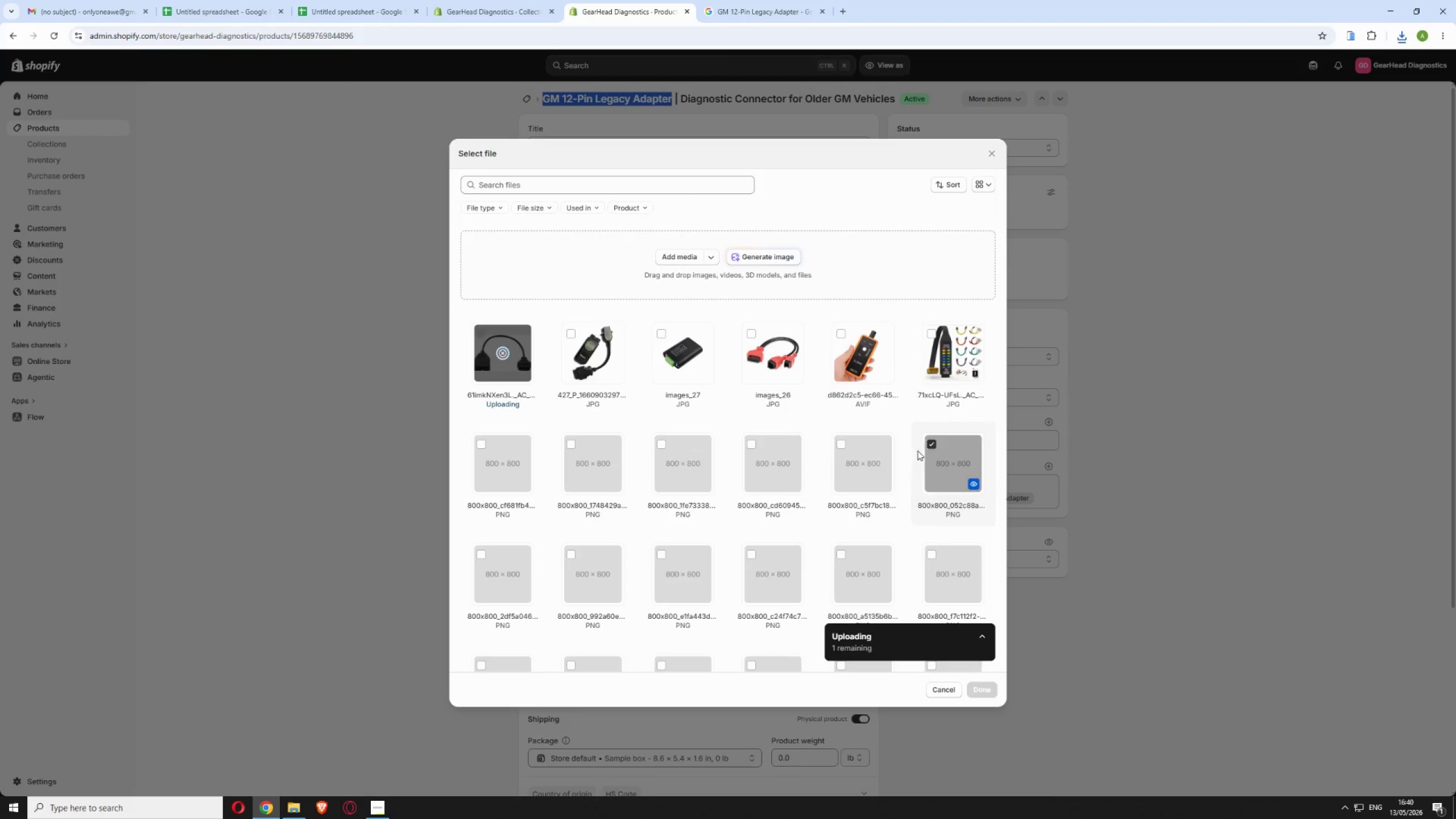 
left_click([934, 444])
 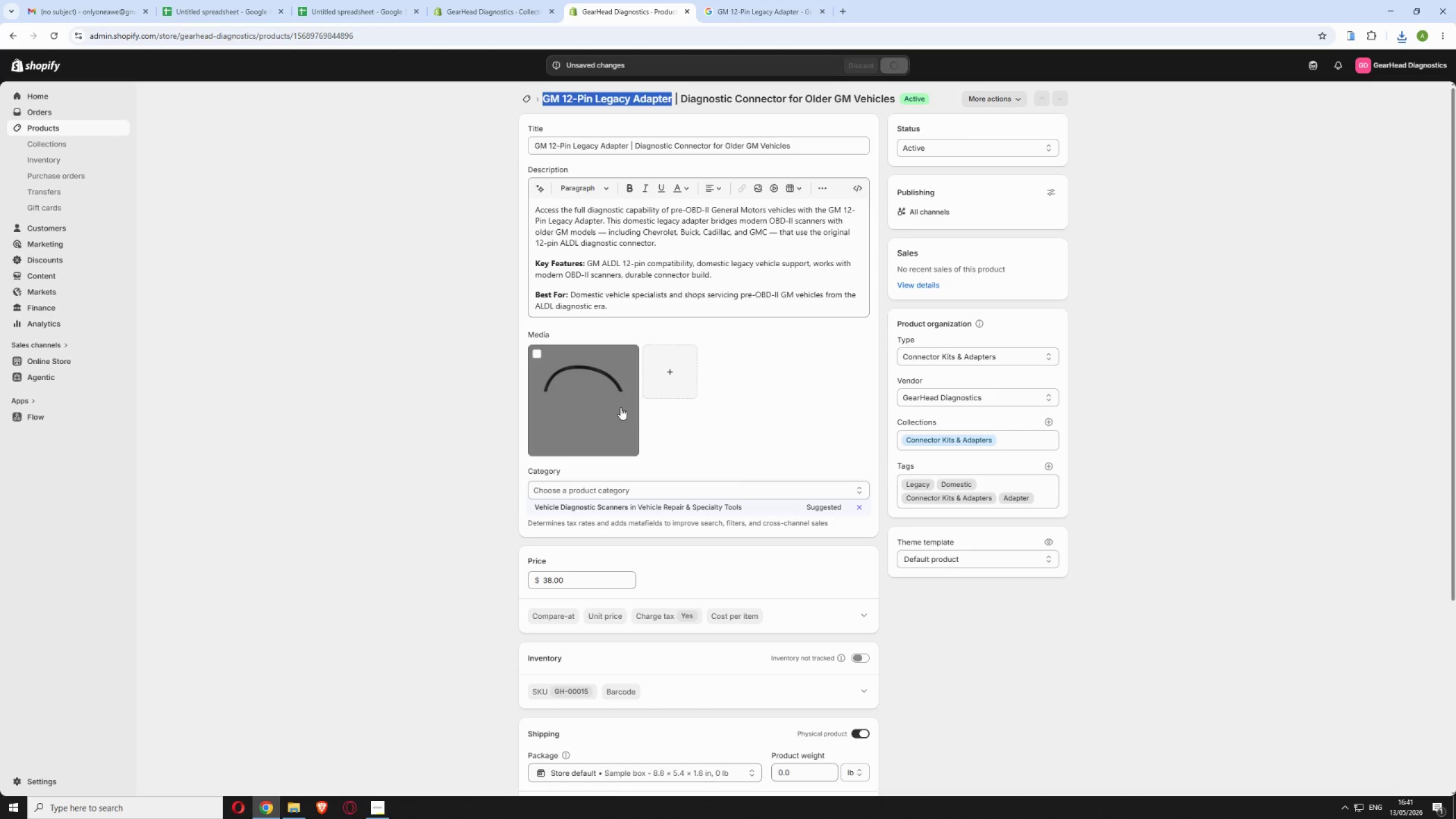 
wait(20.08)
 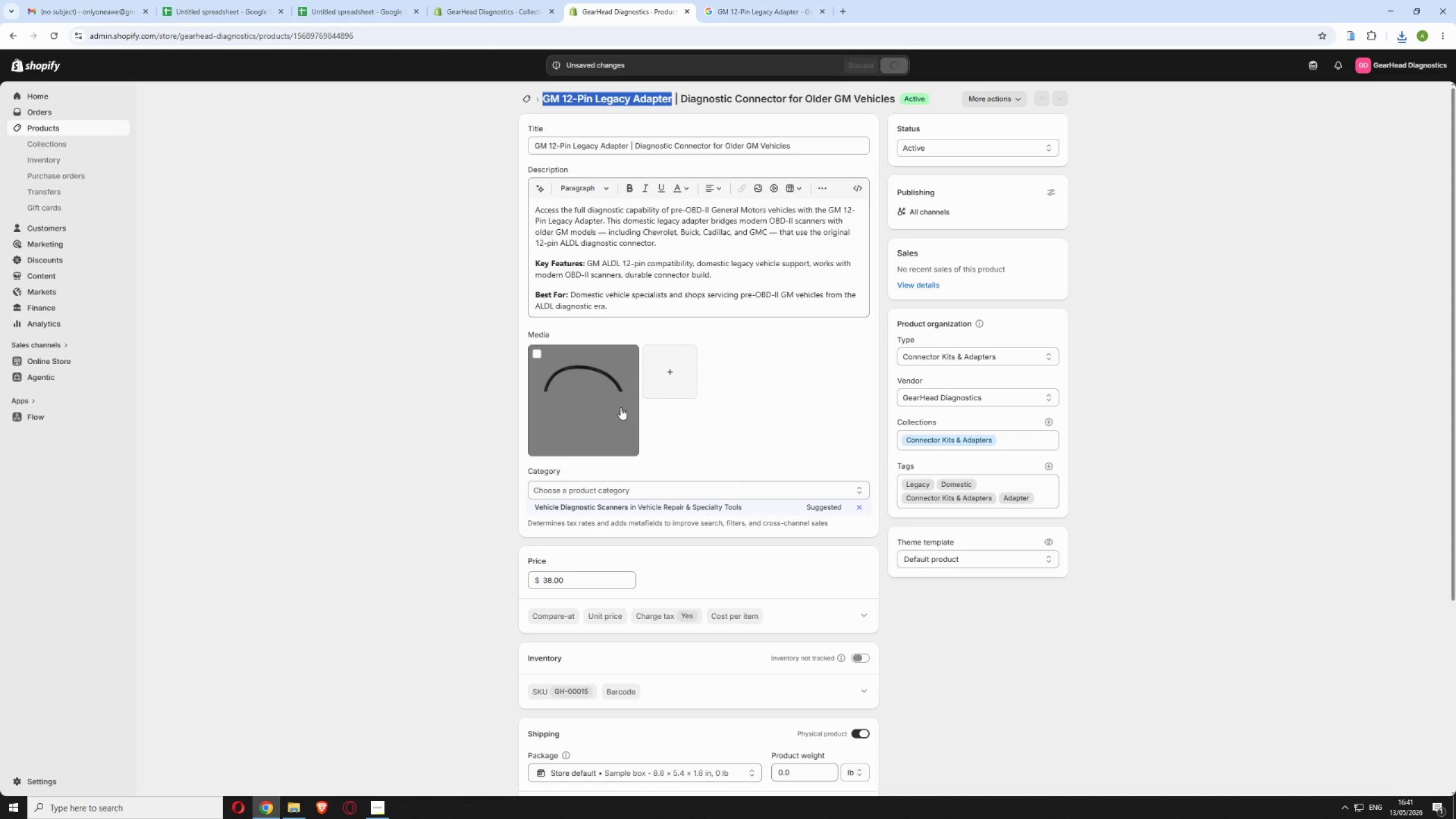 
left_click([525, 96])
 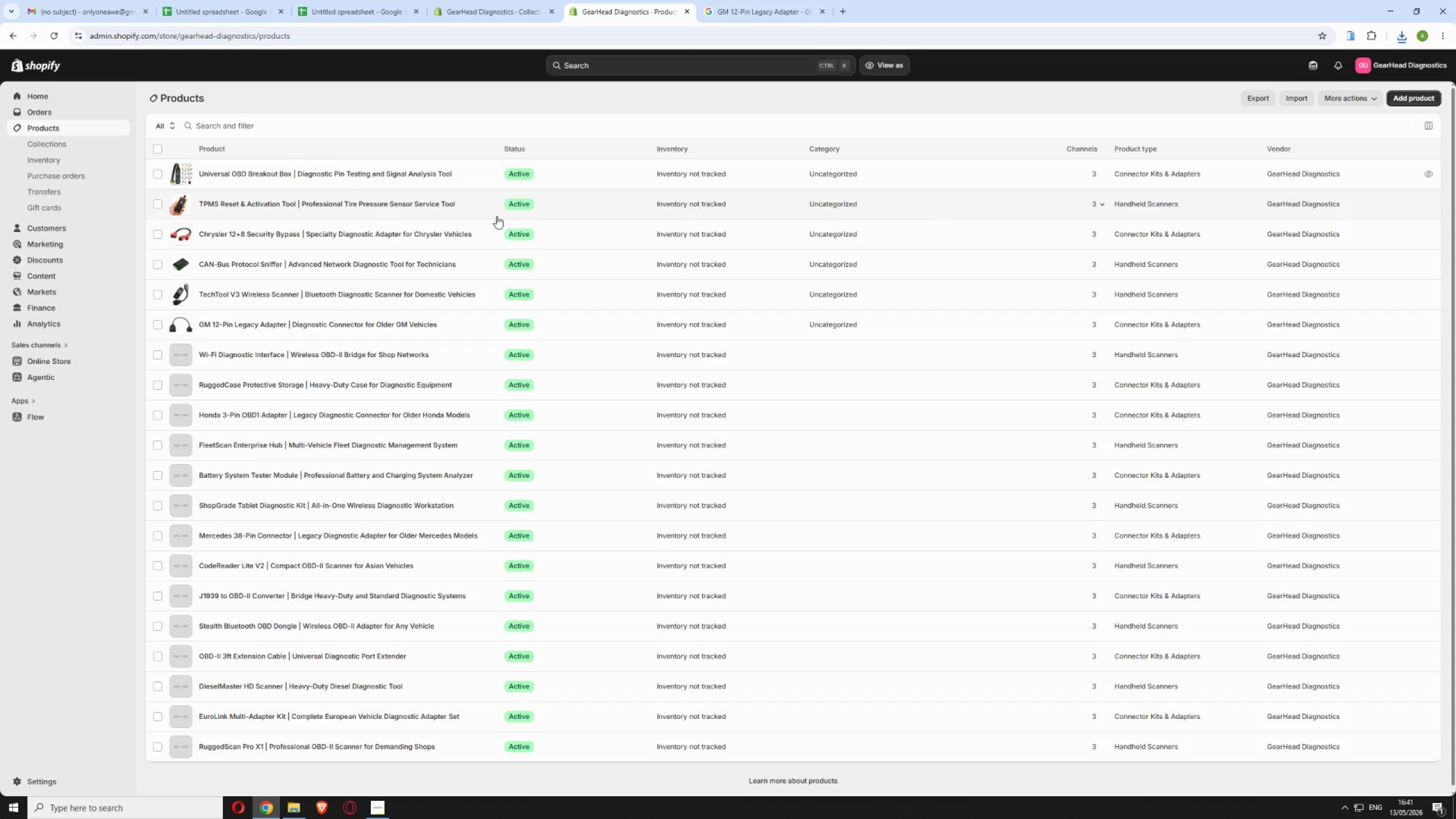 
left_click([446, 357])
 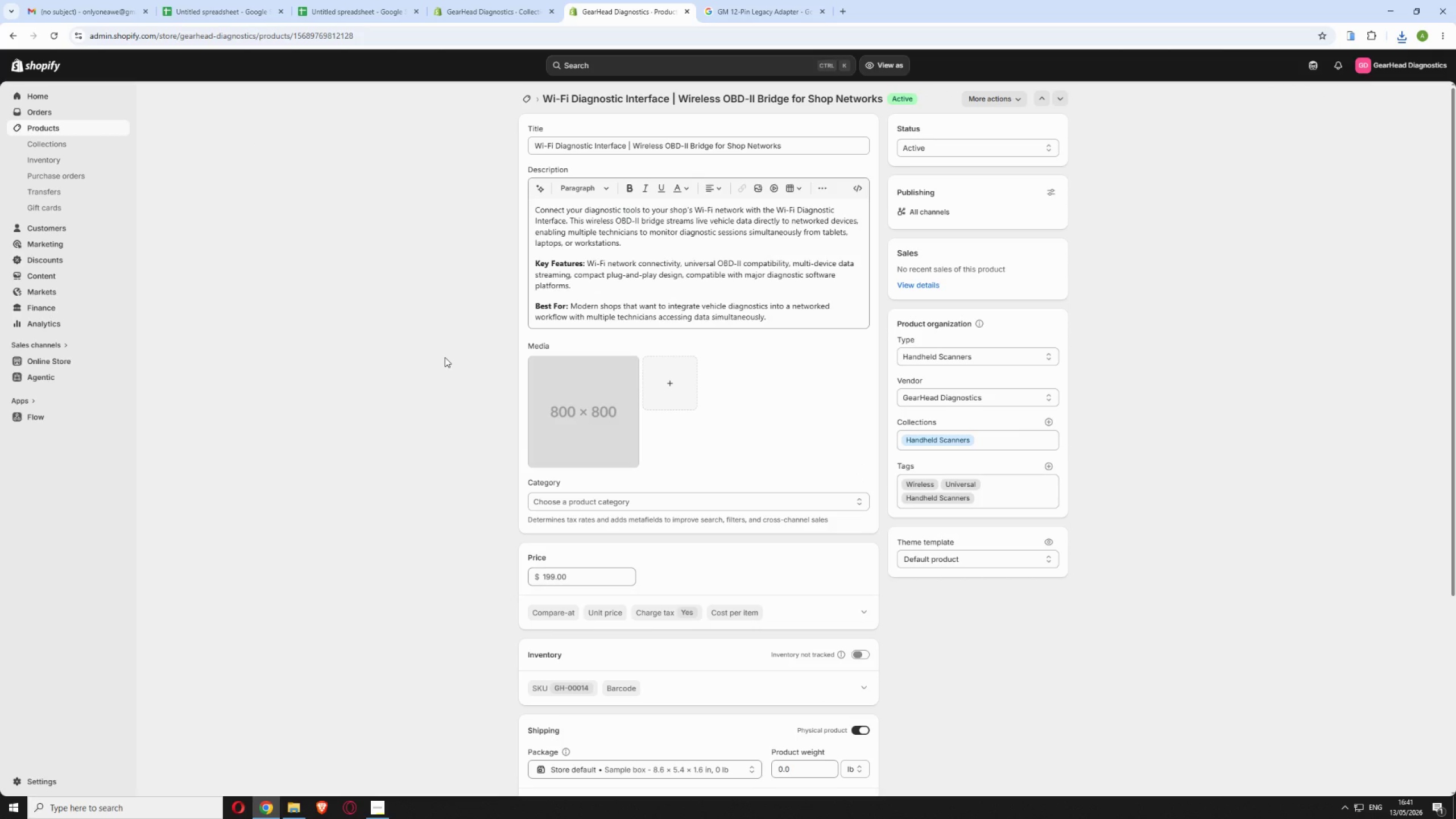 
wait(6.72)
 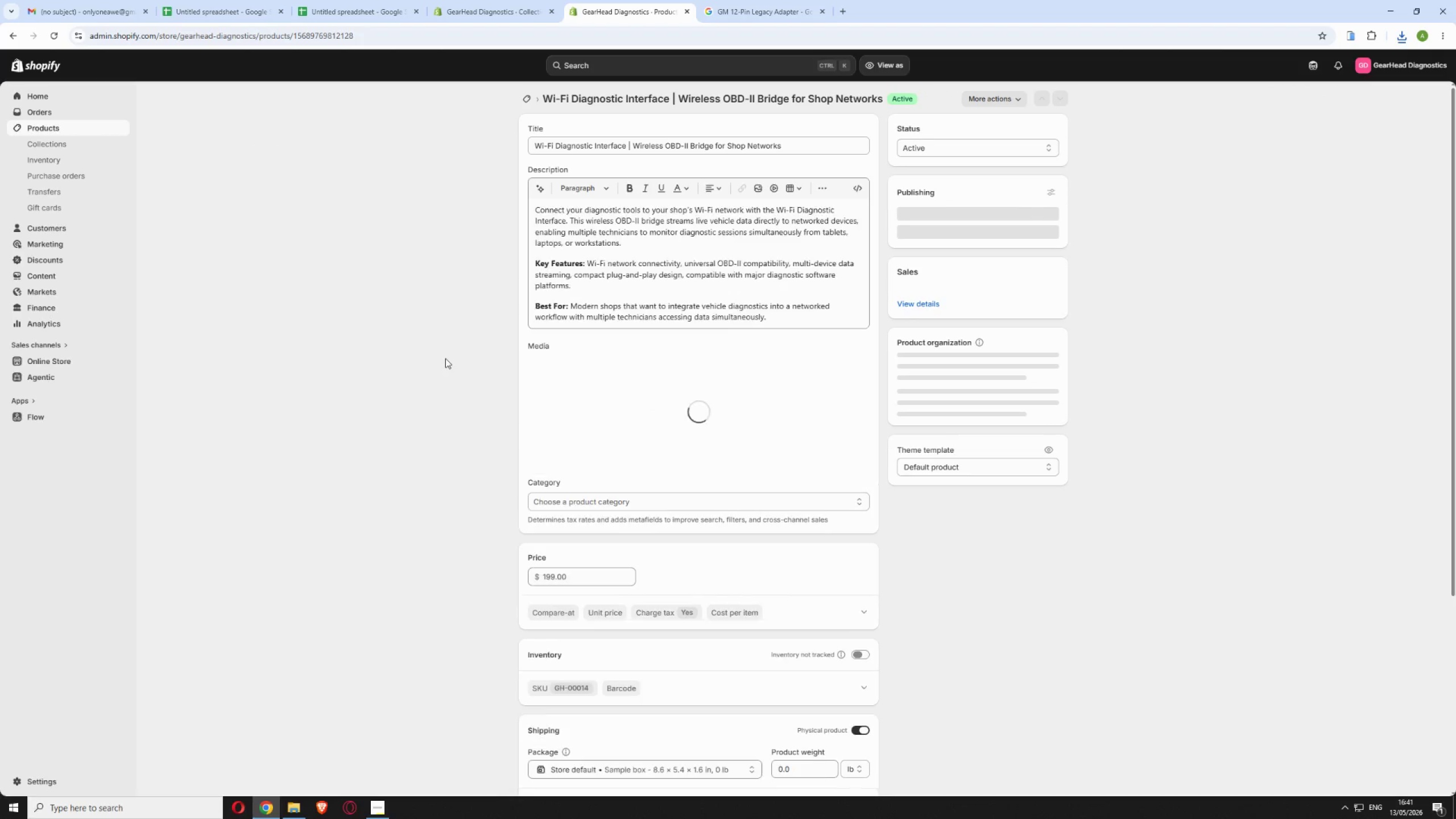 
left_click_drag(start_coordinate=[668, 93], to_coordinate=[537, 94])
 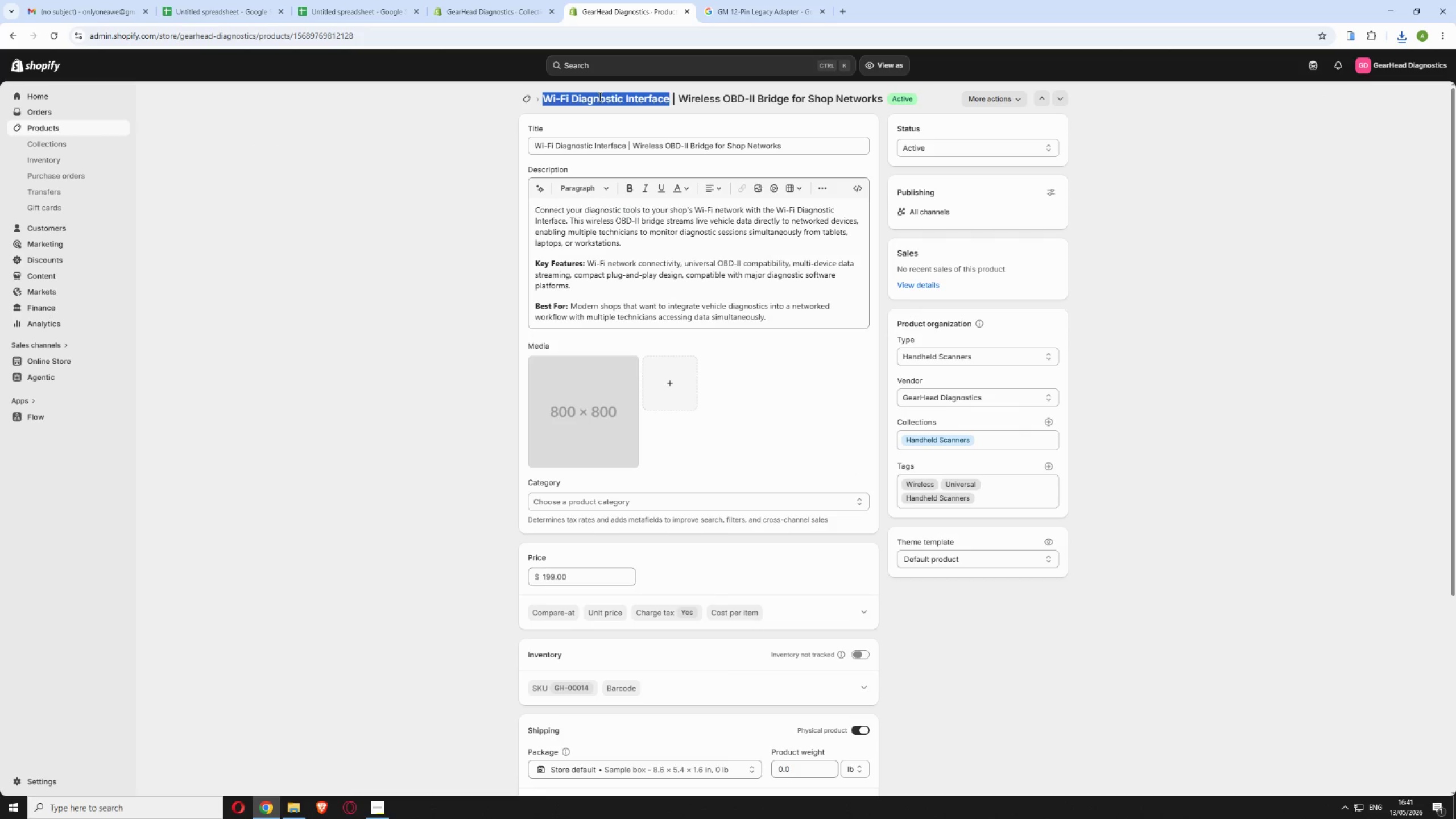 
right_click([599, 96])
 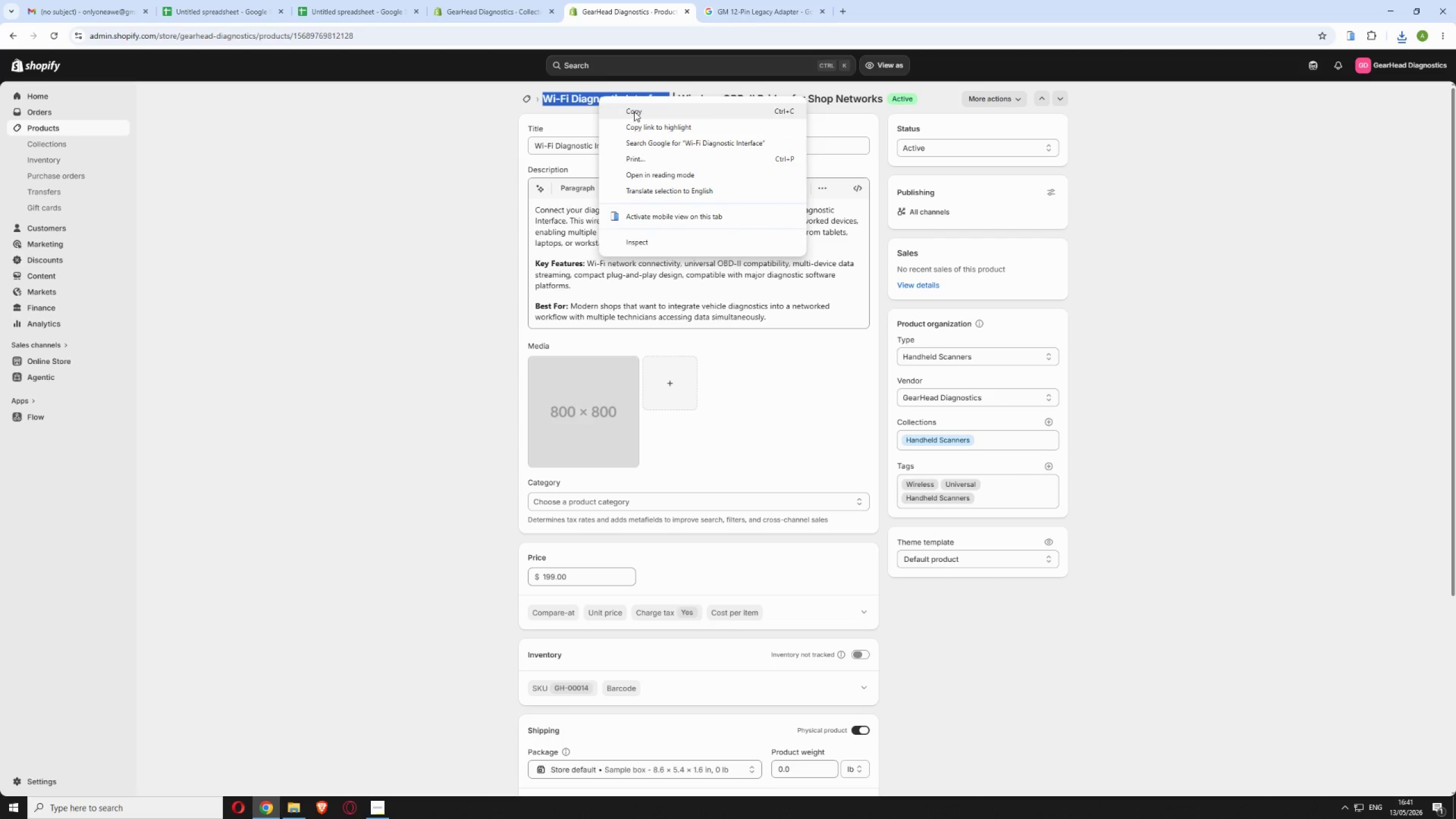 
left_click([740, 6])
 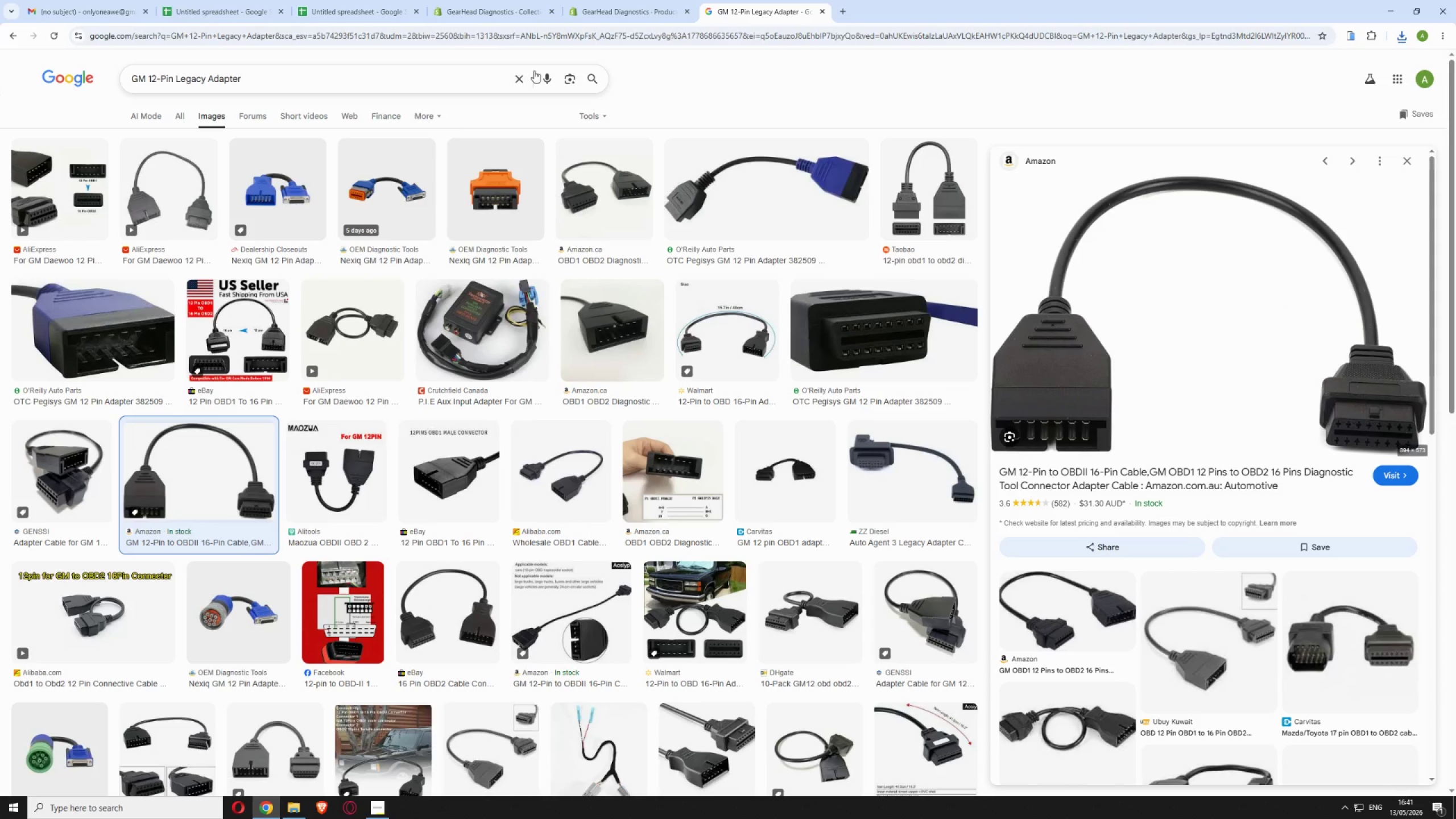 
left_click([516, 77])
 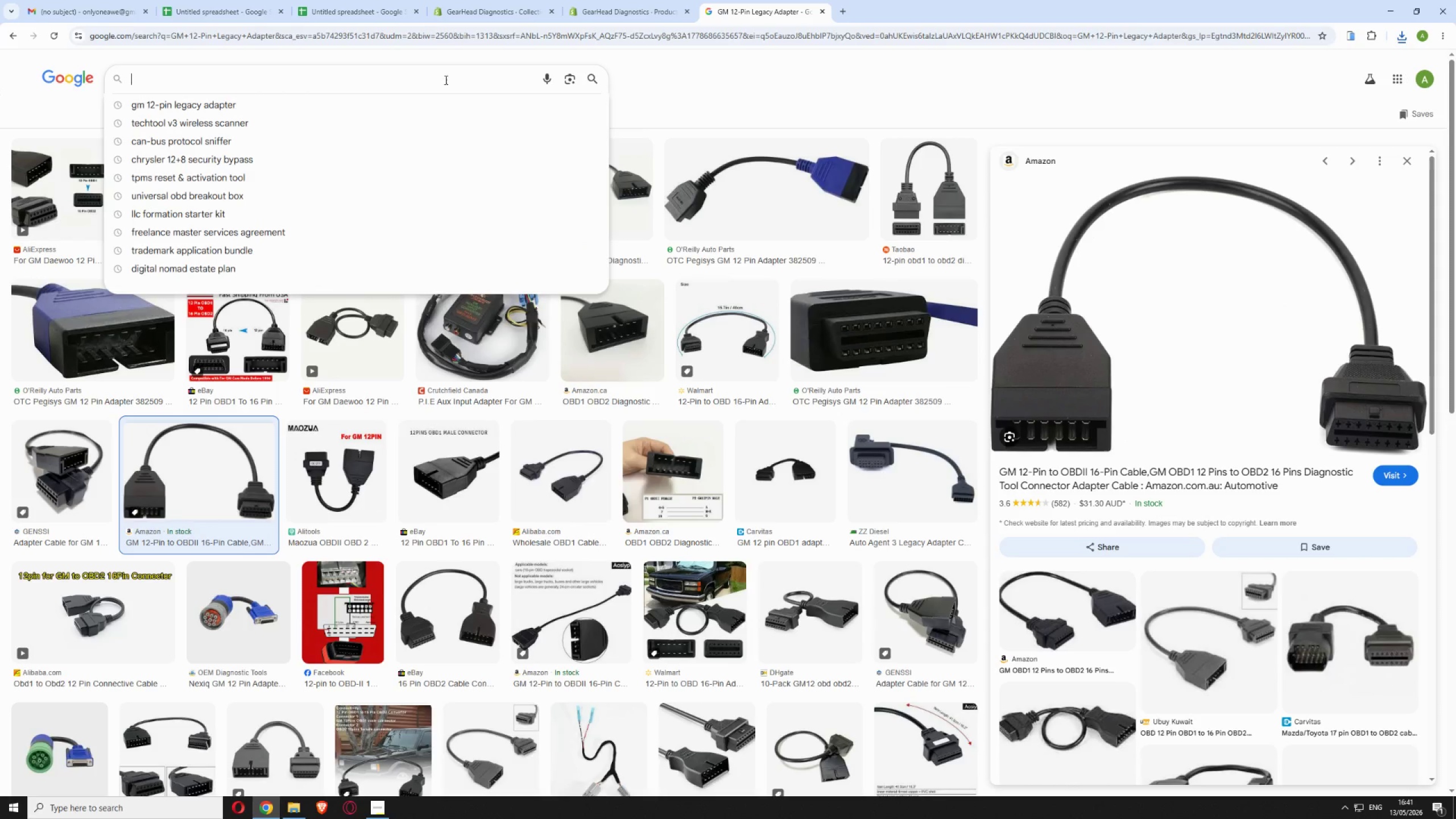 
right_click([433, 86])
 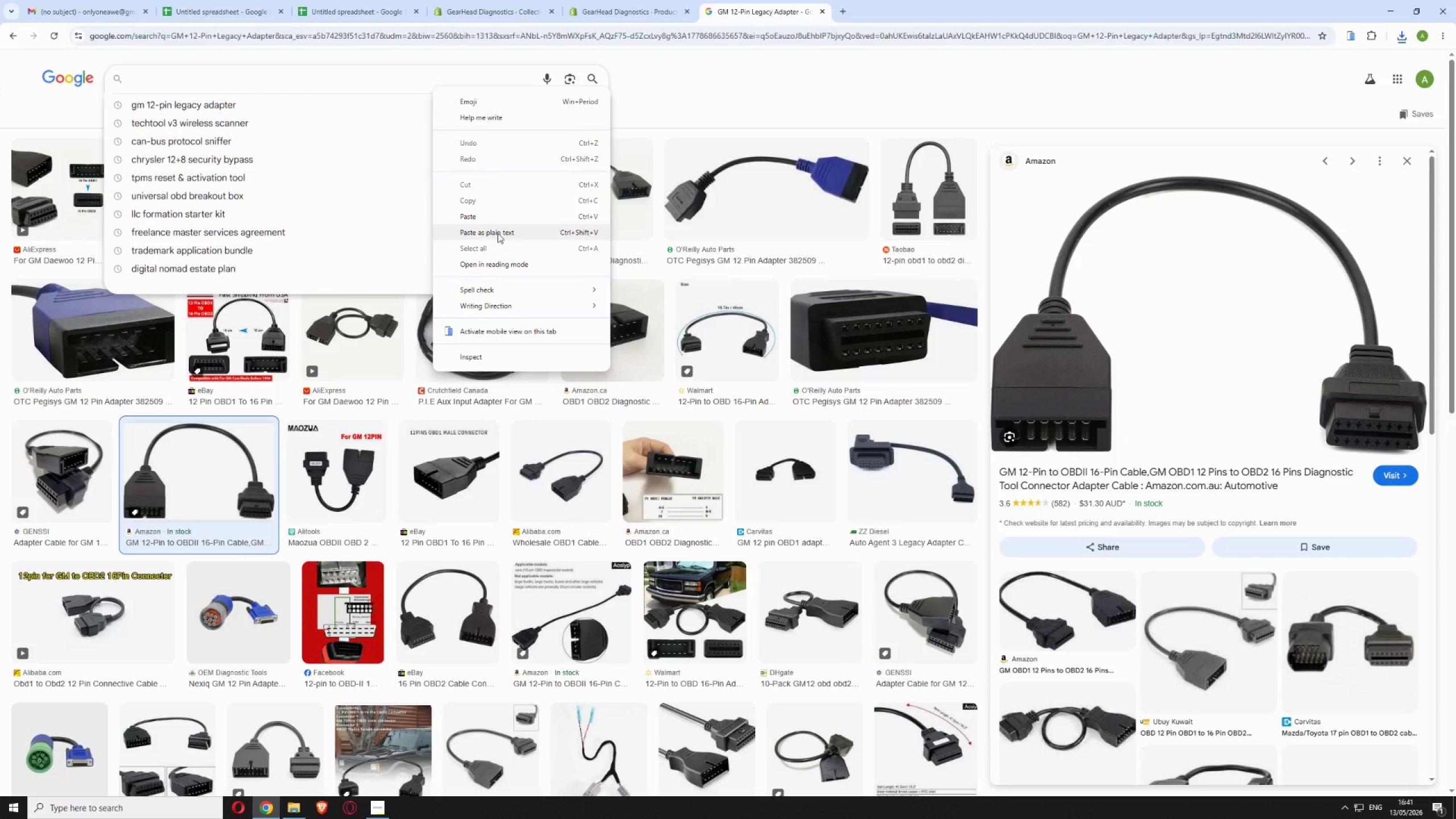 
left_click([494, 218])
 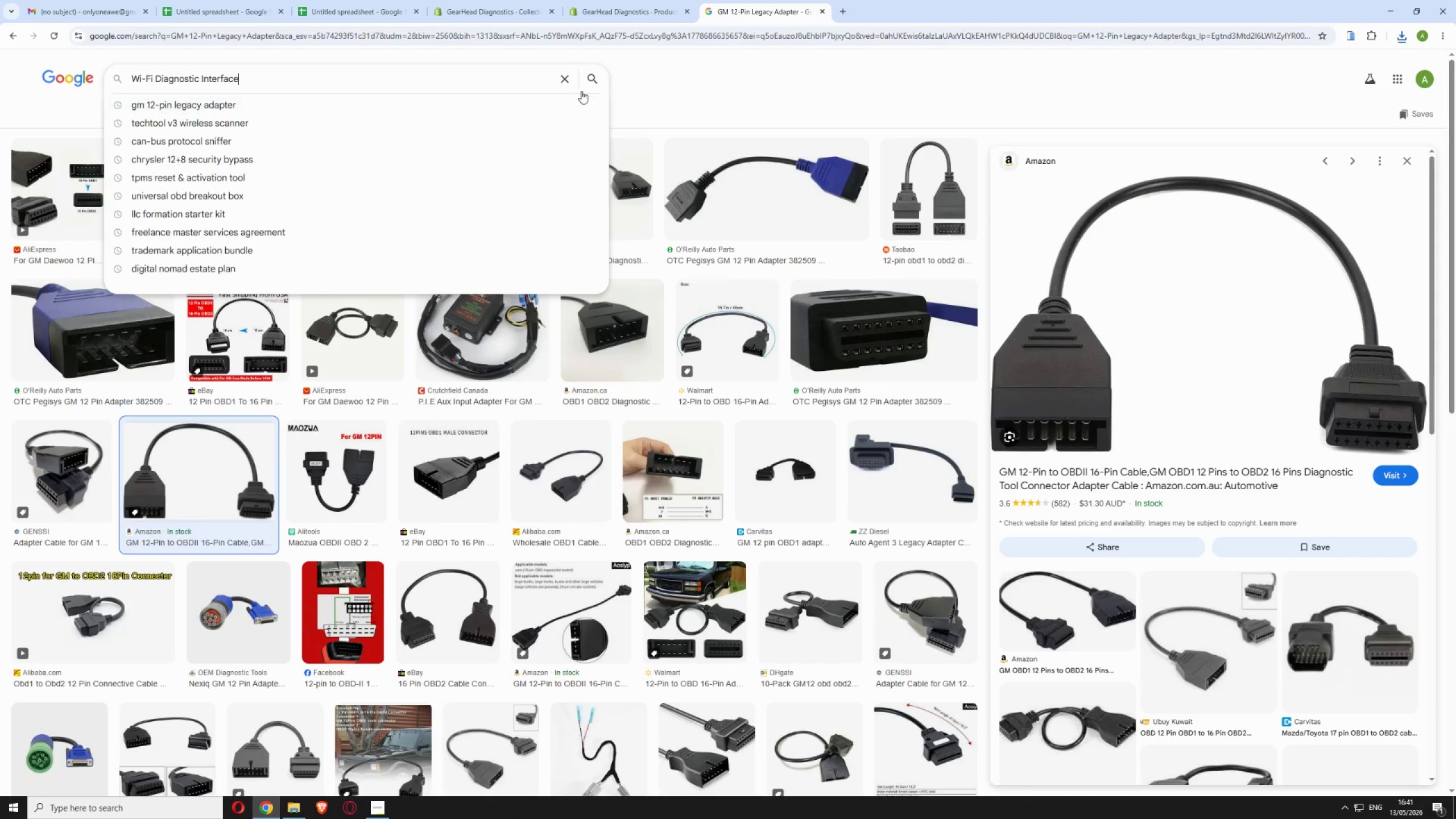 
left_click([590, 80])
 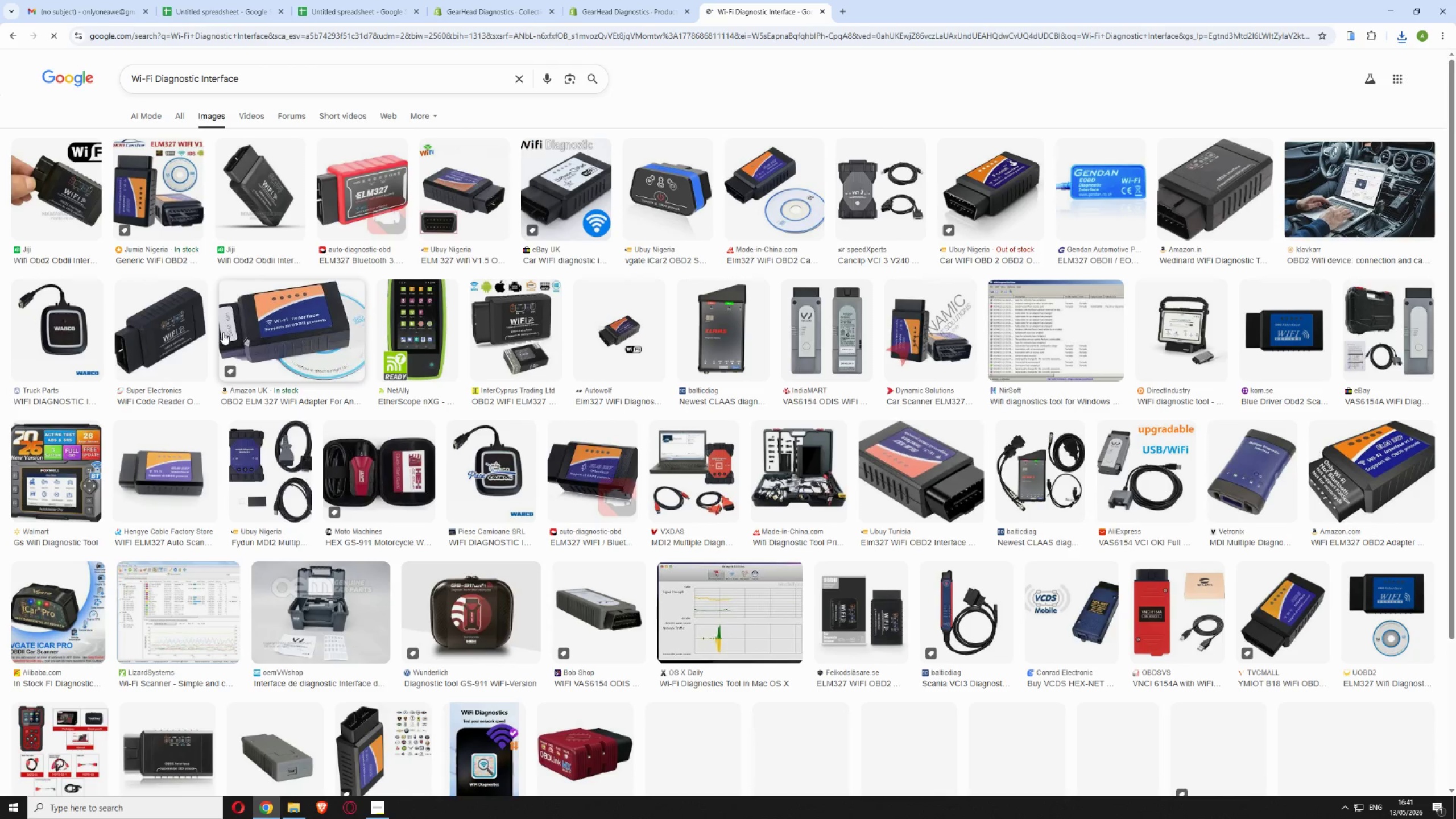 
left_click([172, 338])
 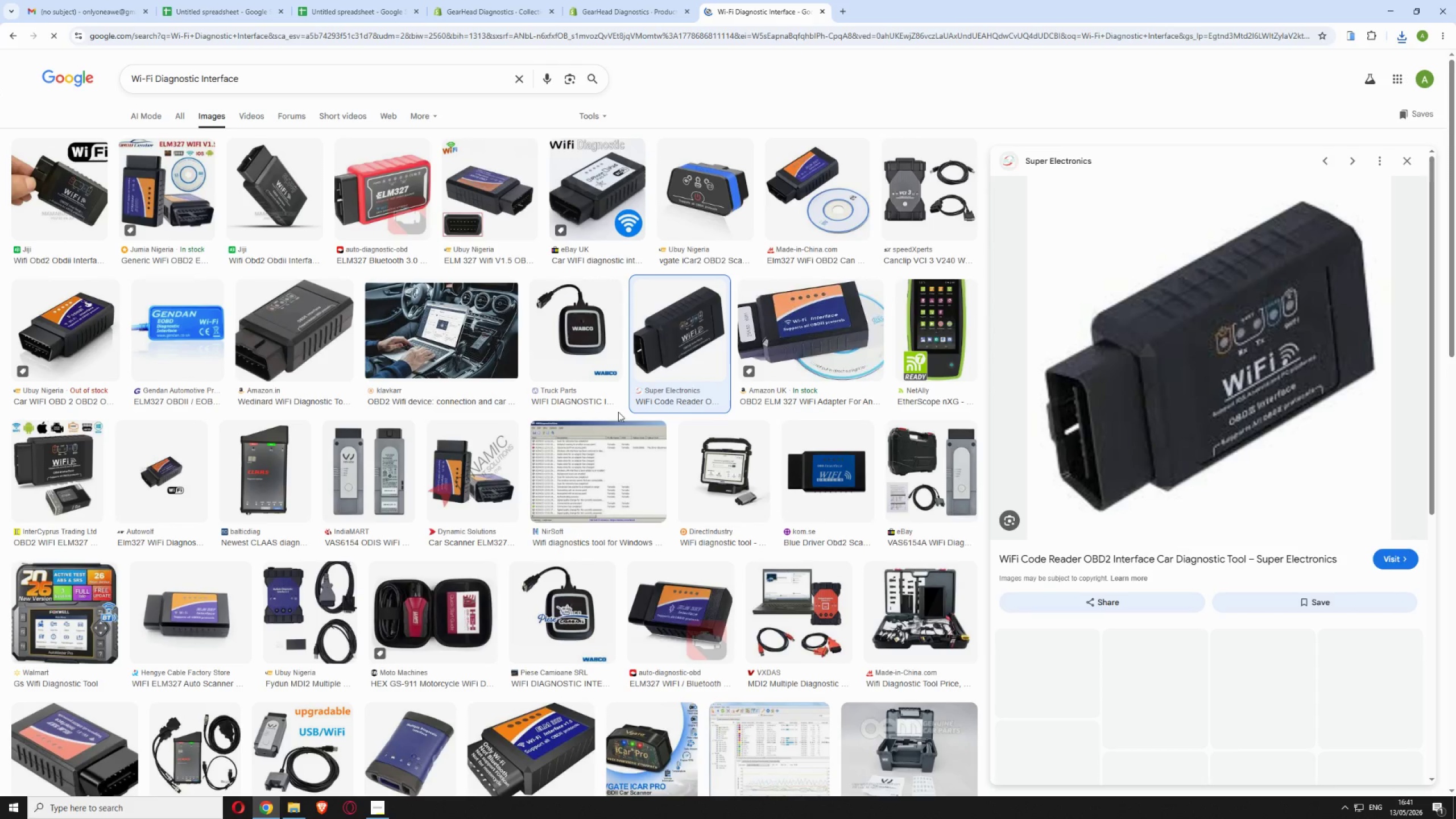 
wait(10.09)
 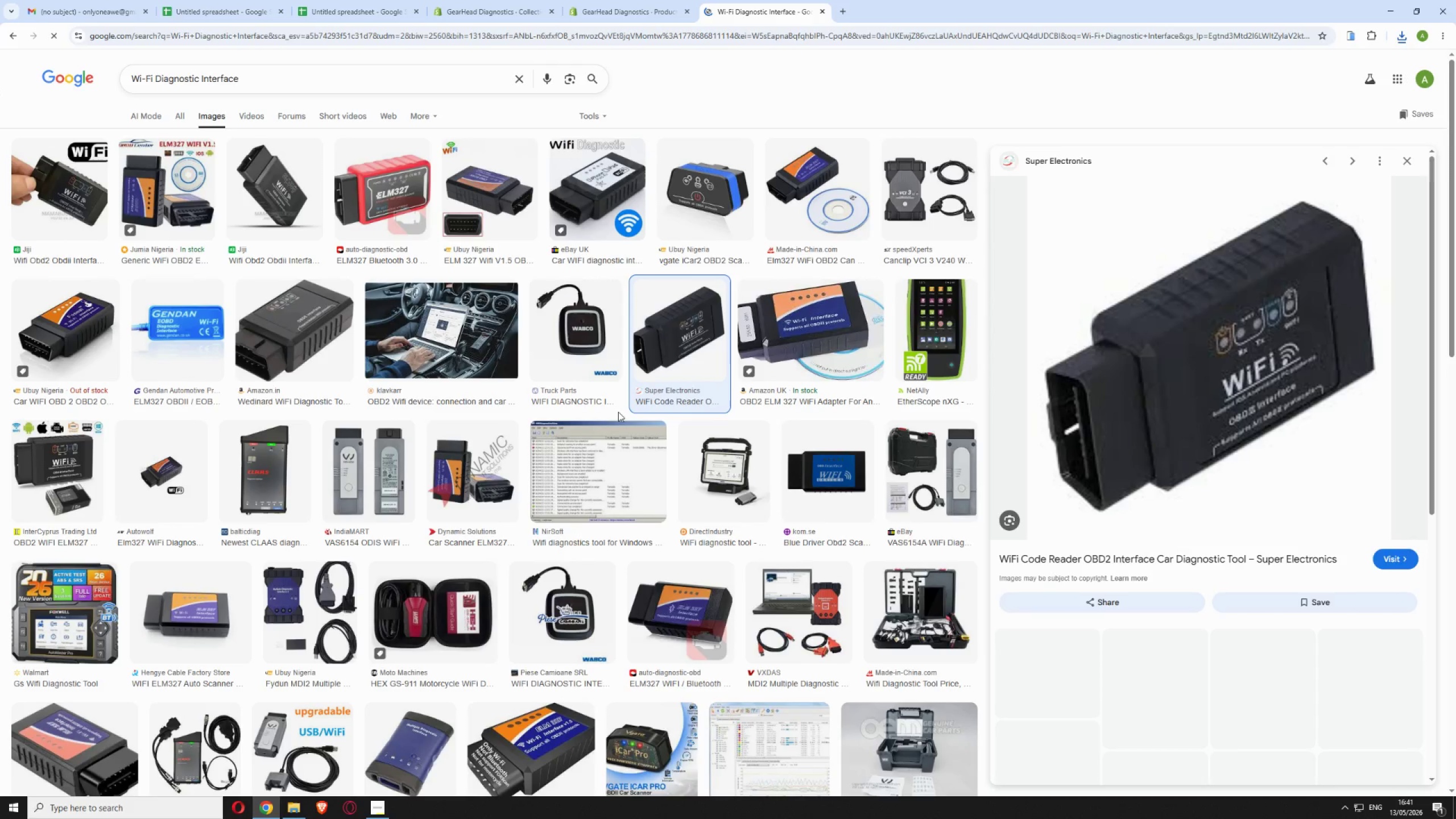 
right_click([1174, 390])
 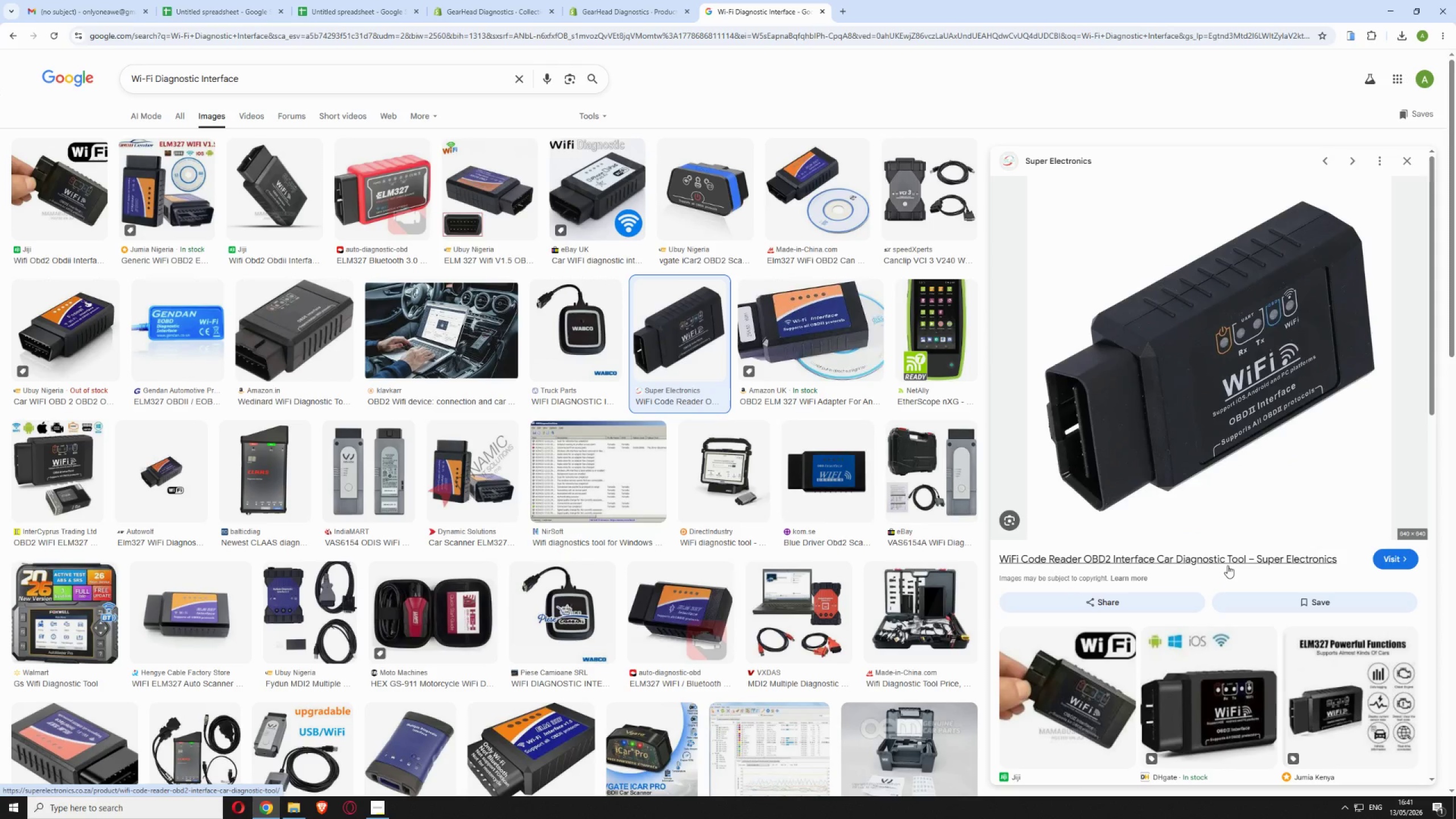 
wait(8.06)
 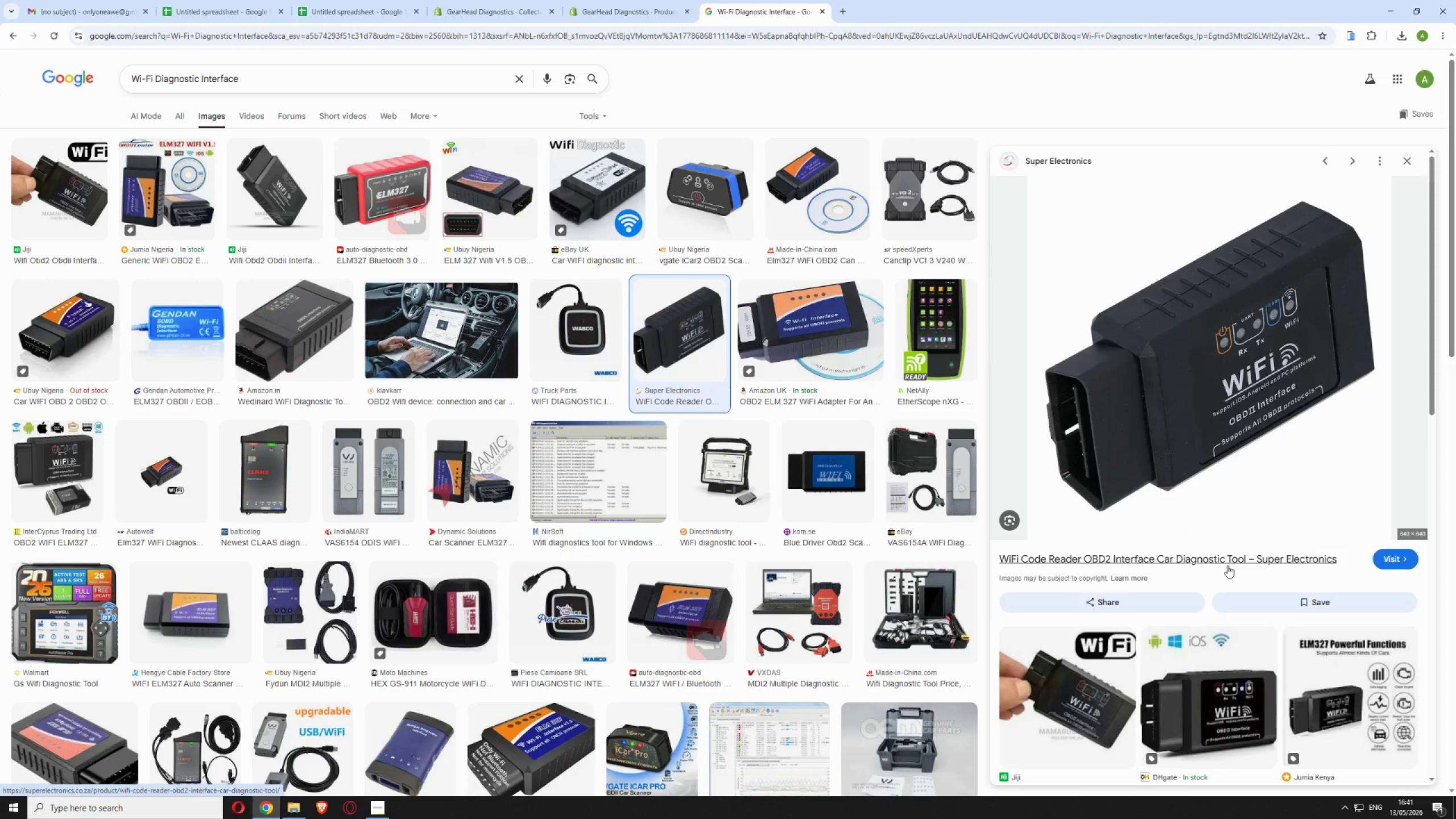 
left_click([568, 369])
 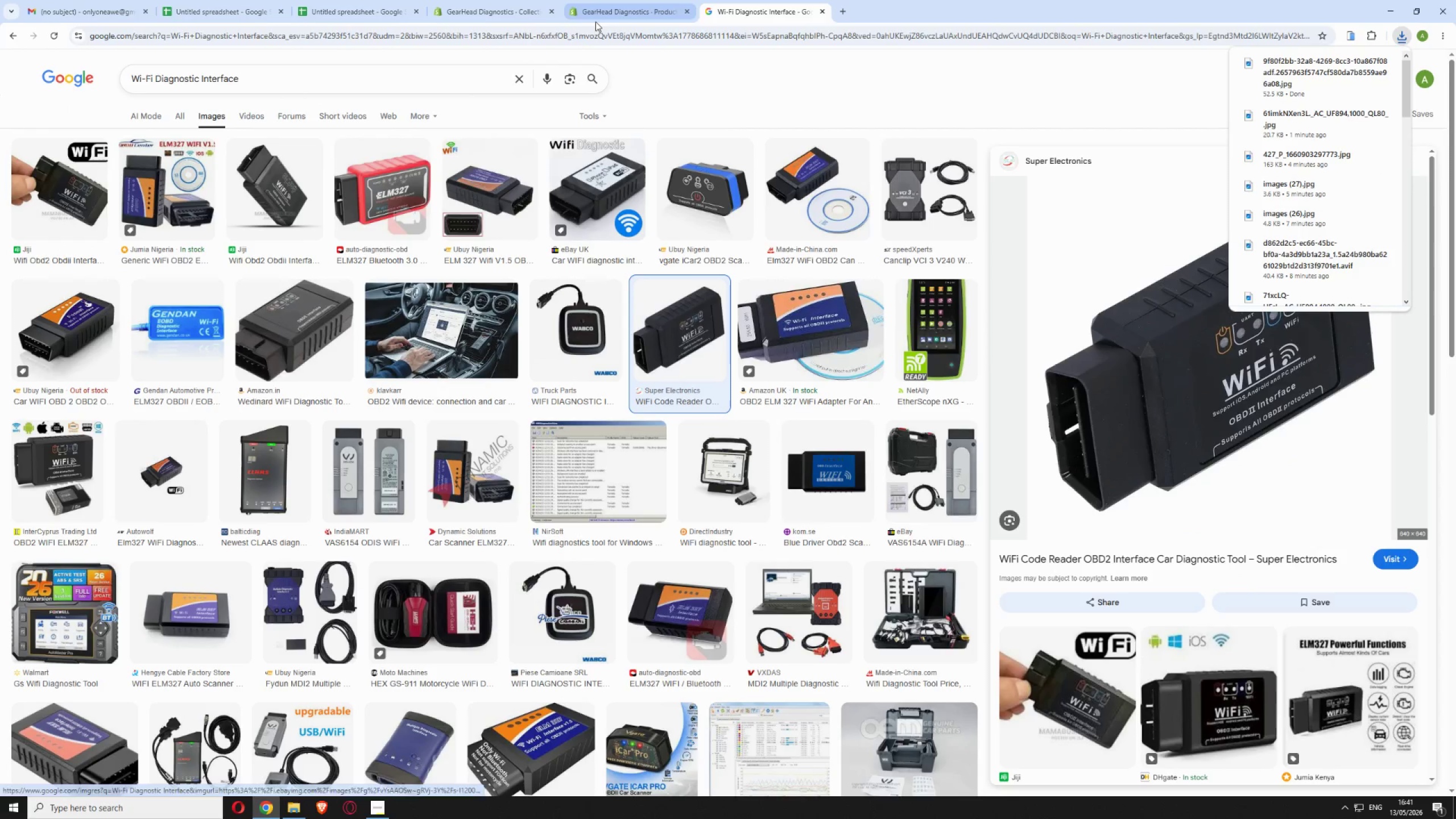 
left_click([598, 12])
 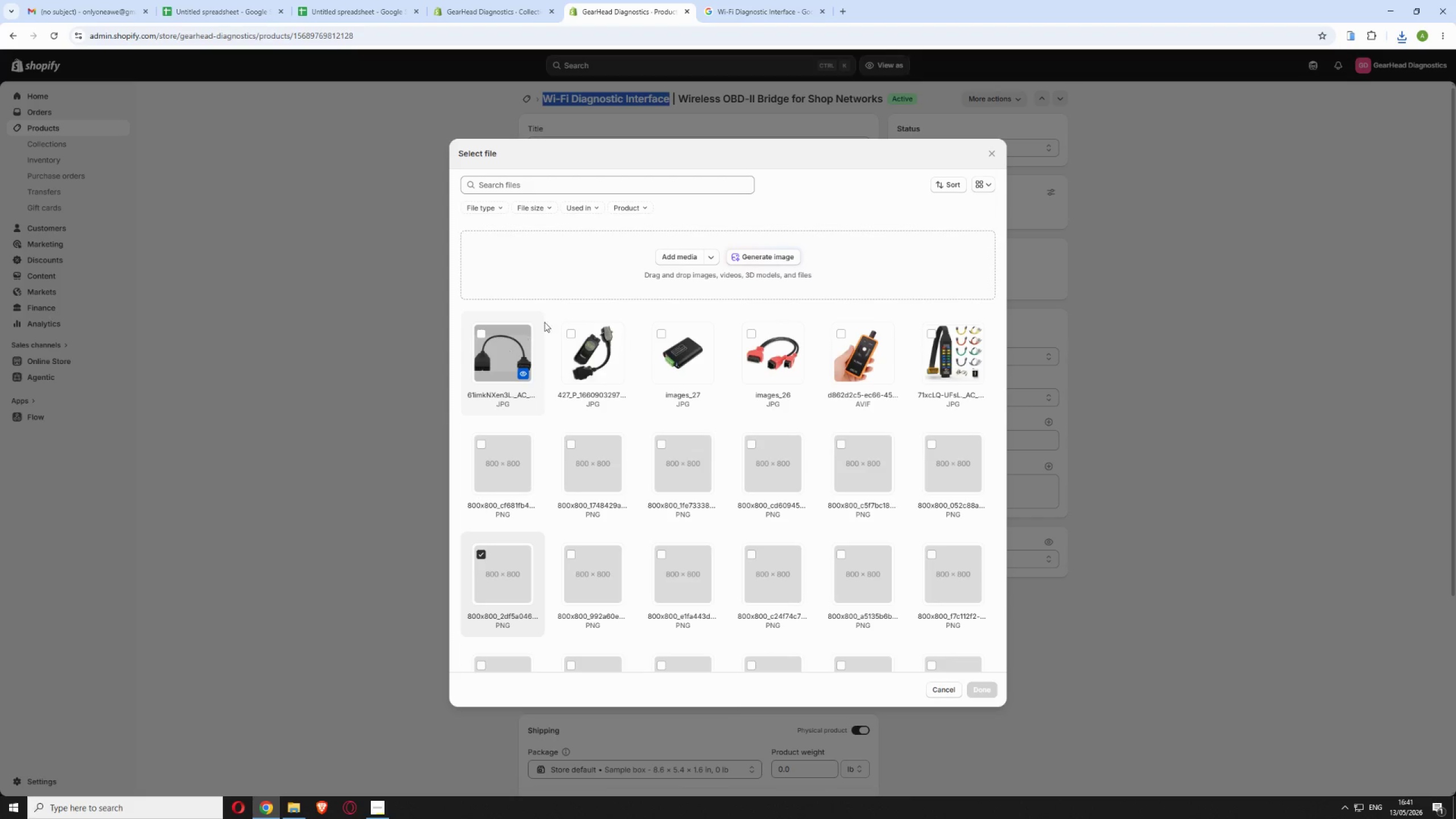 
left_click([676, 256])
 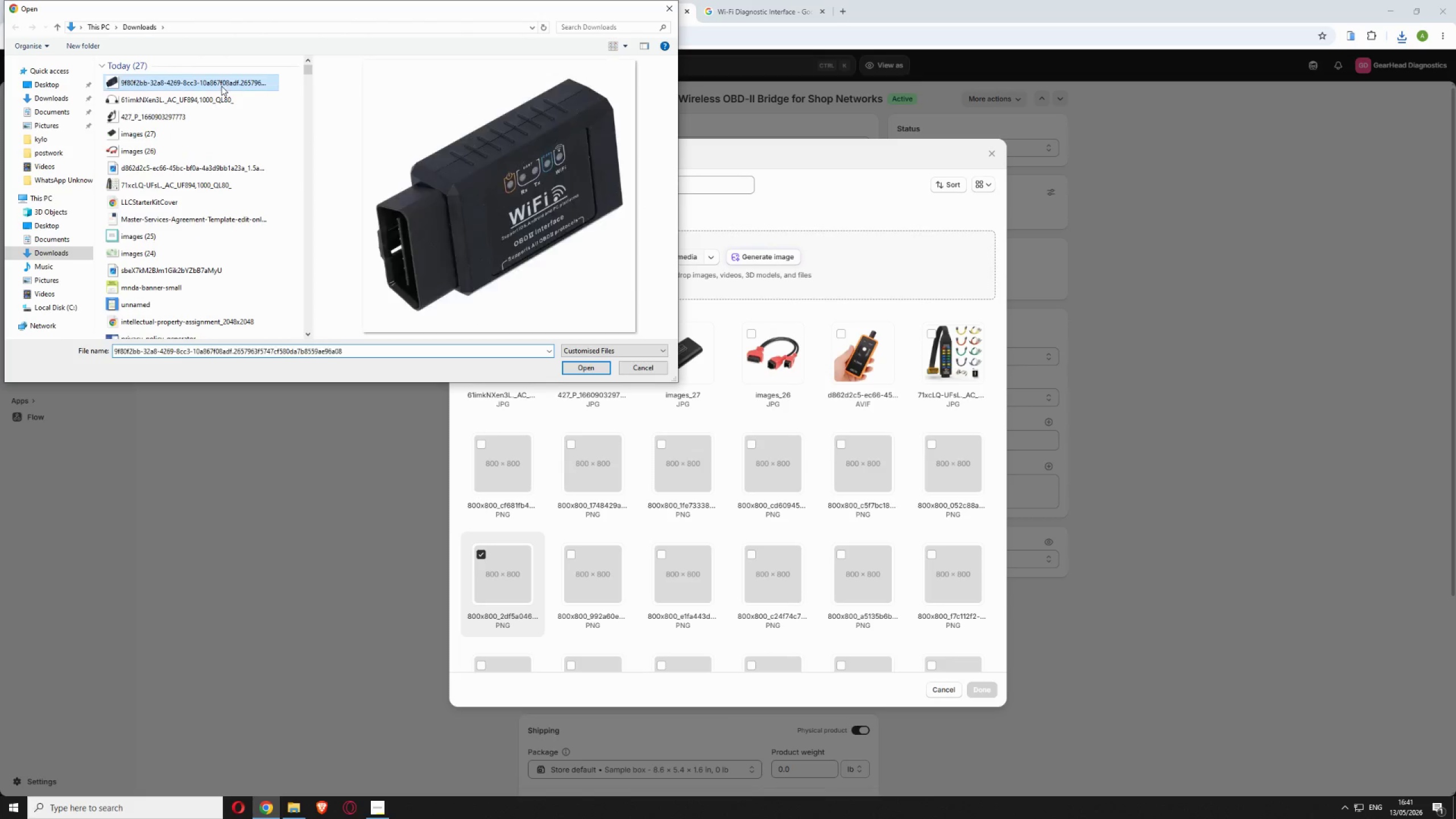 
left_click([581, 371])
 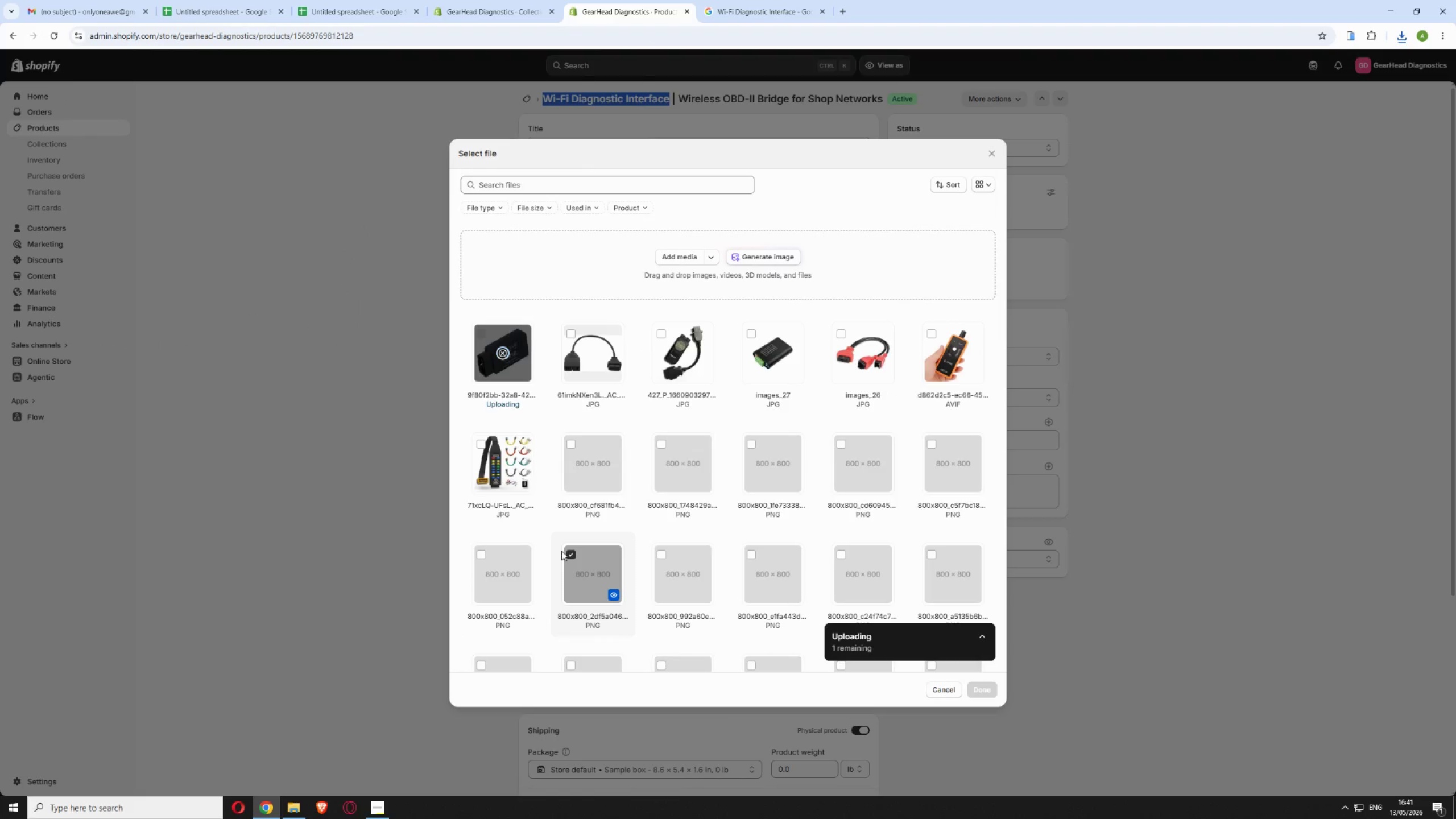 
left_click([569, 556])
 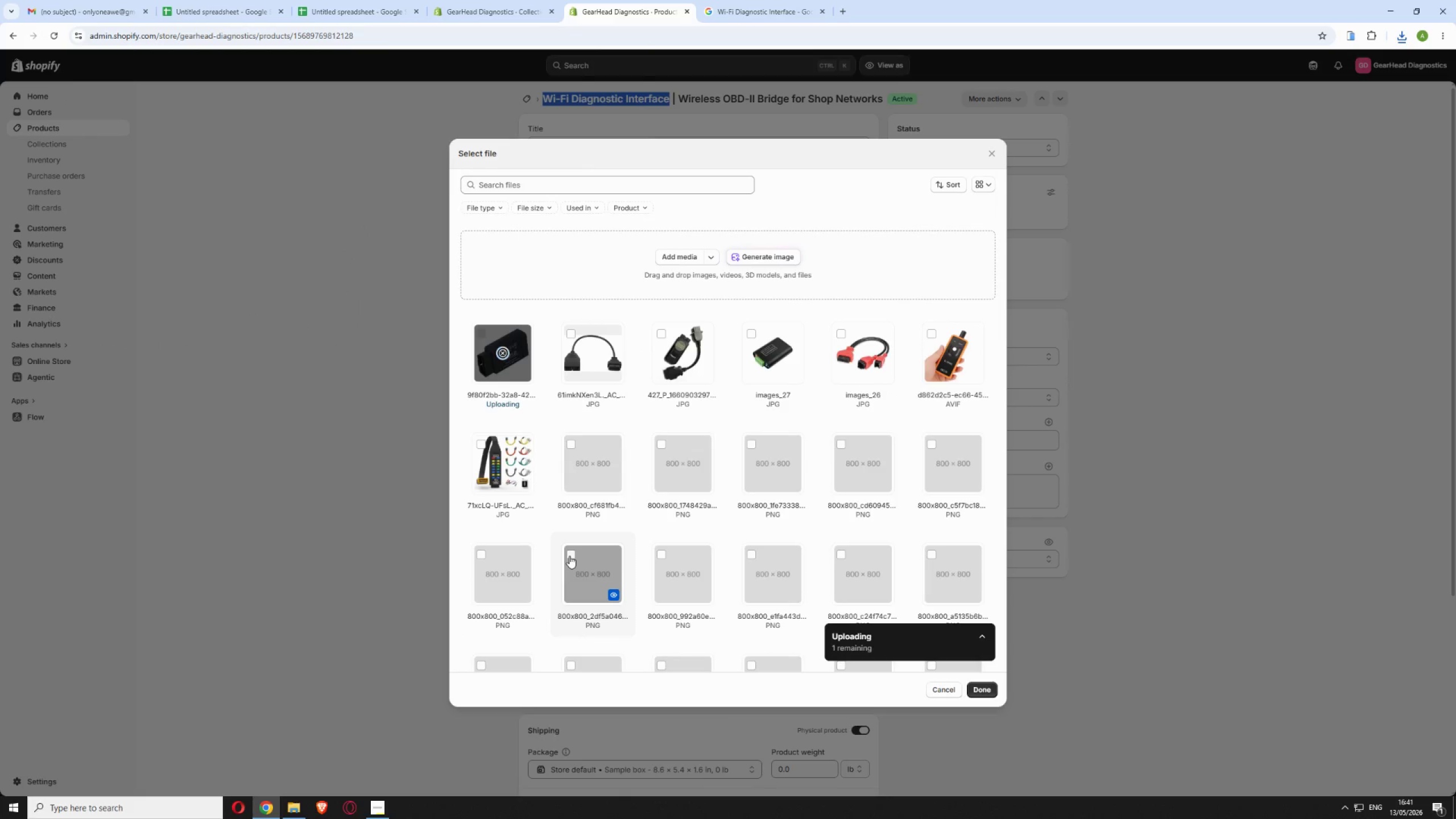 
mouse_move([675, 562])
 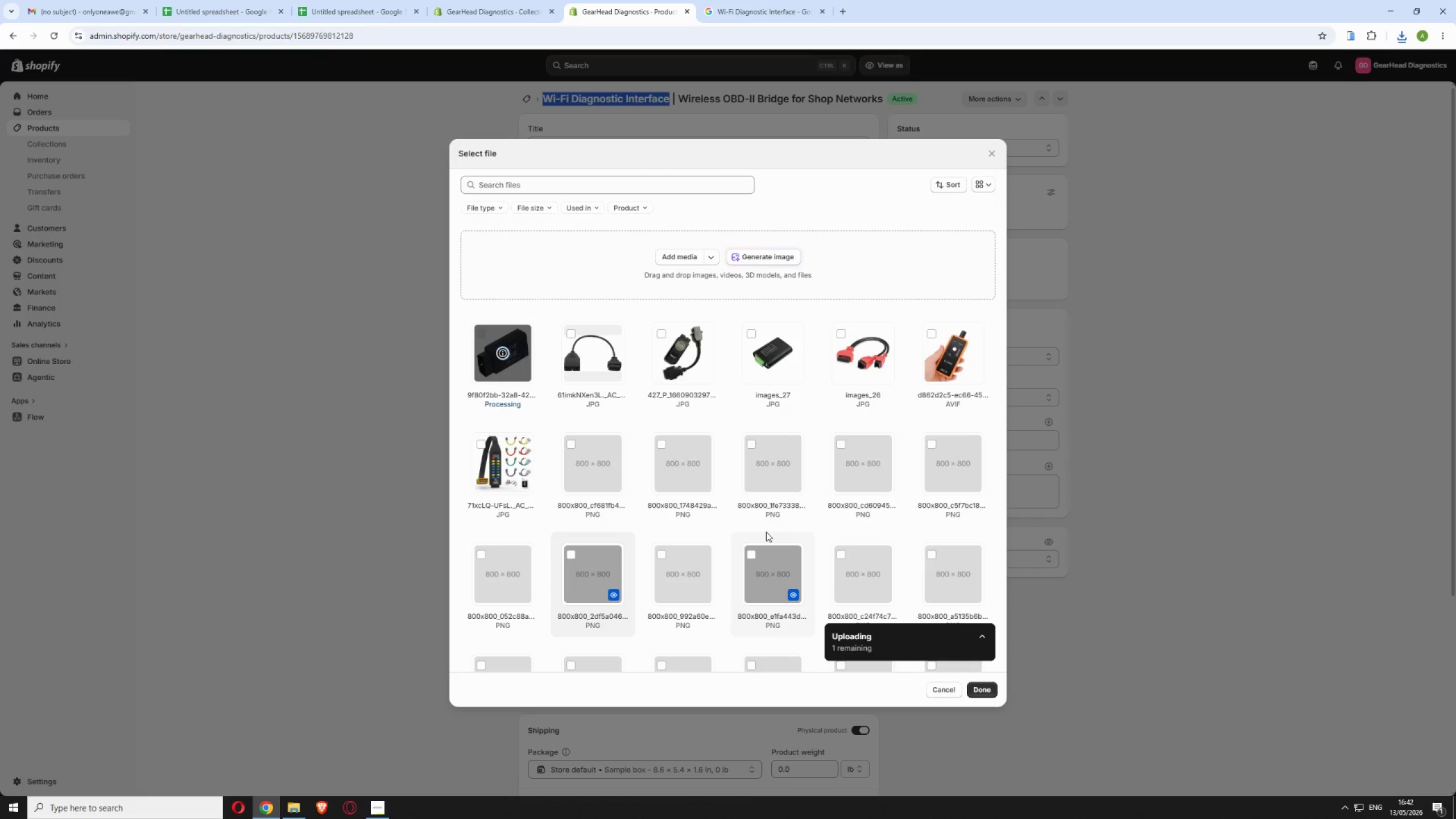 
mouse_move([748, 520])
 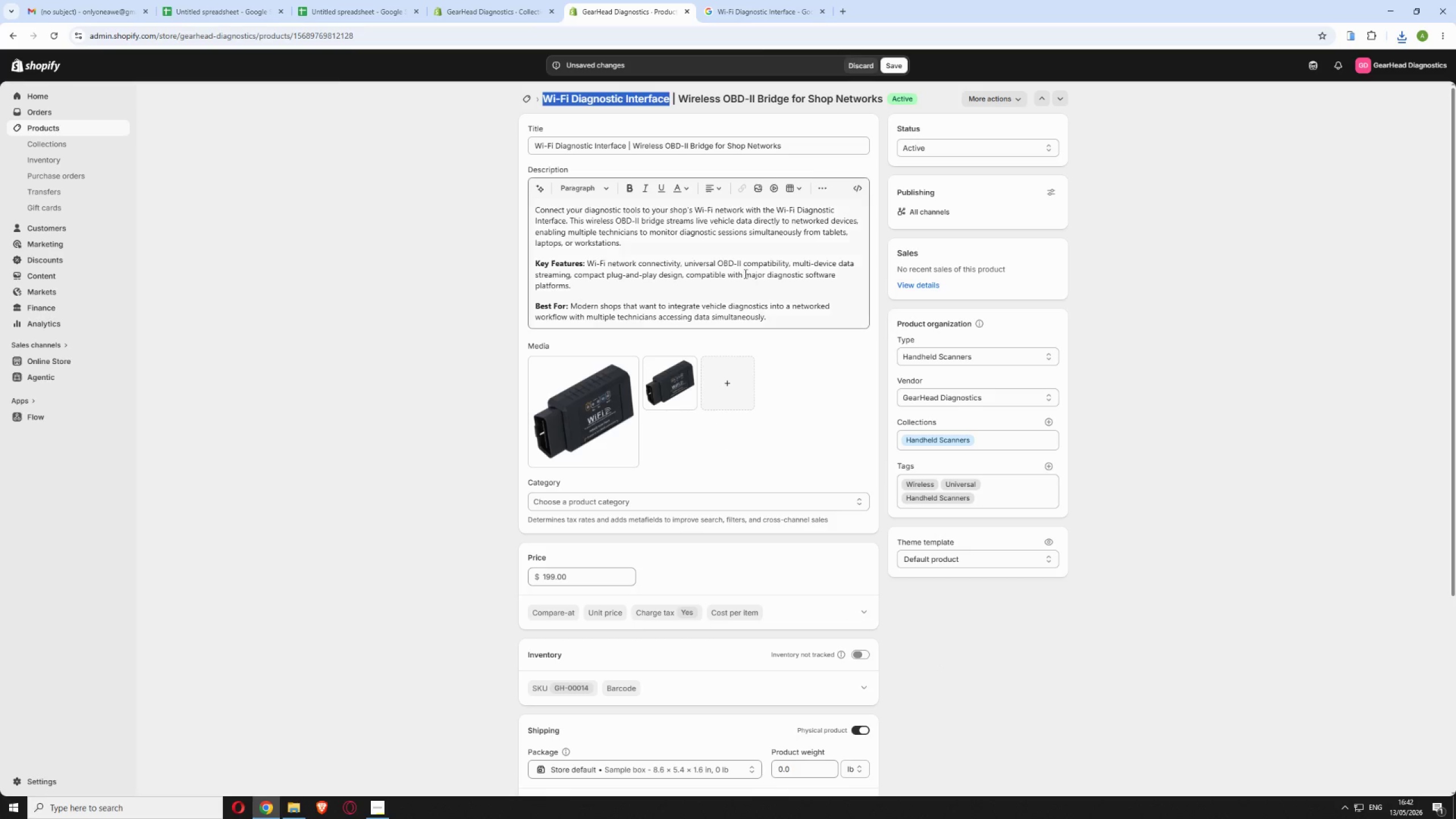 
left_click([884, 65])
 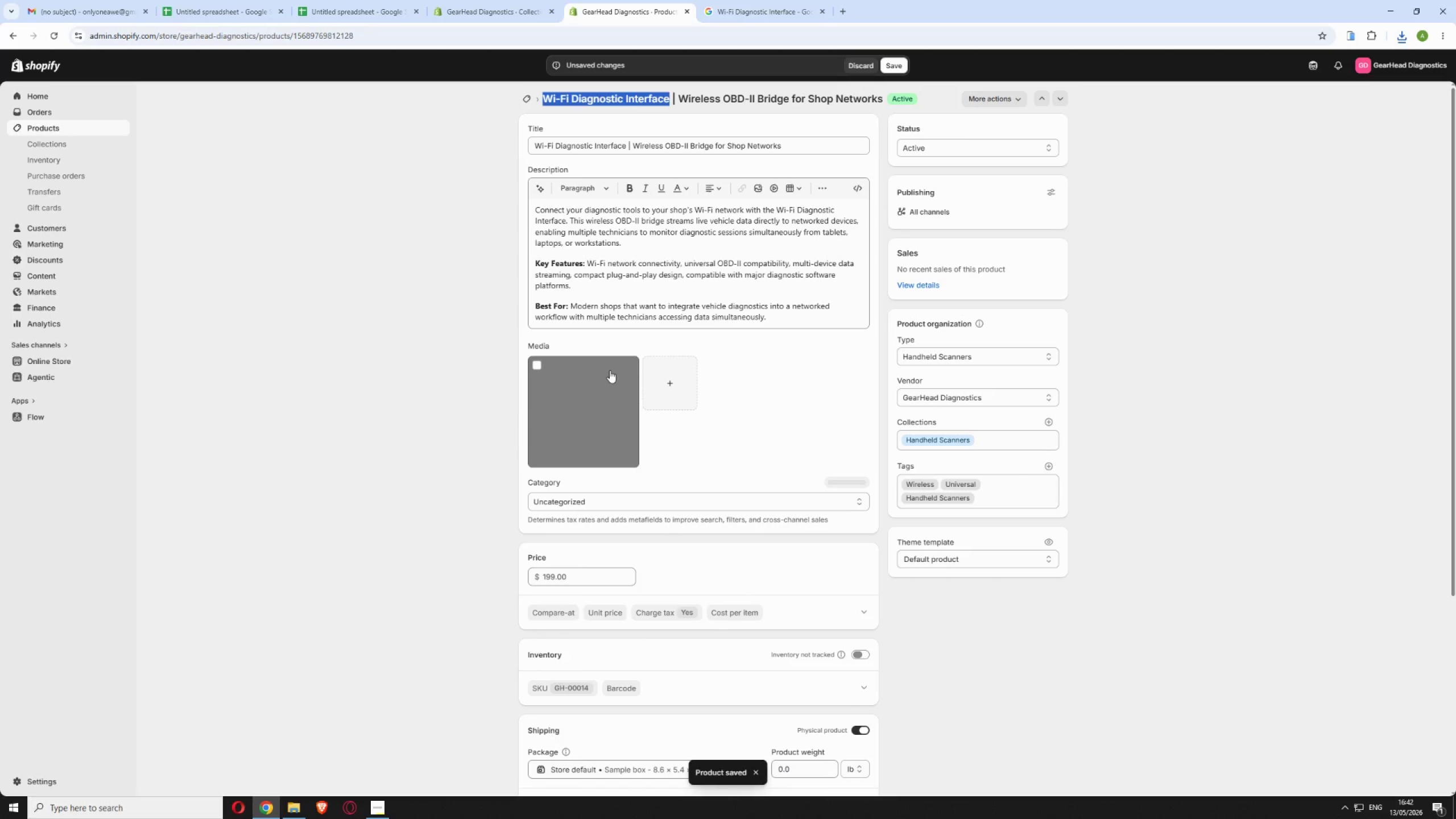 
wait(13.8)
 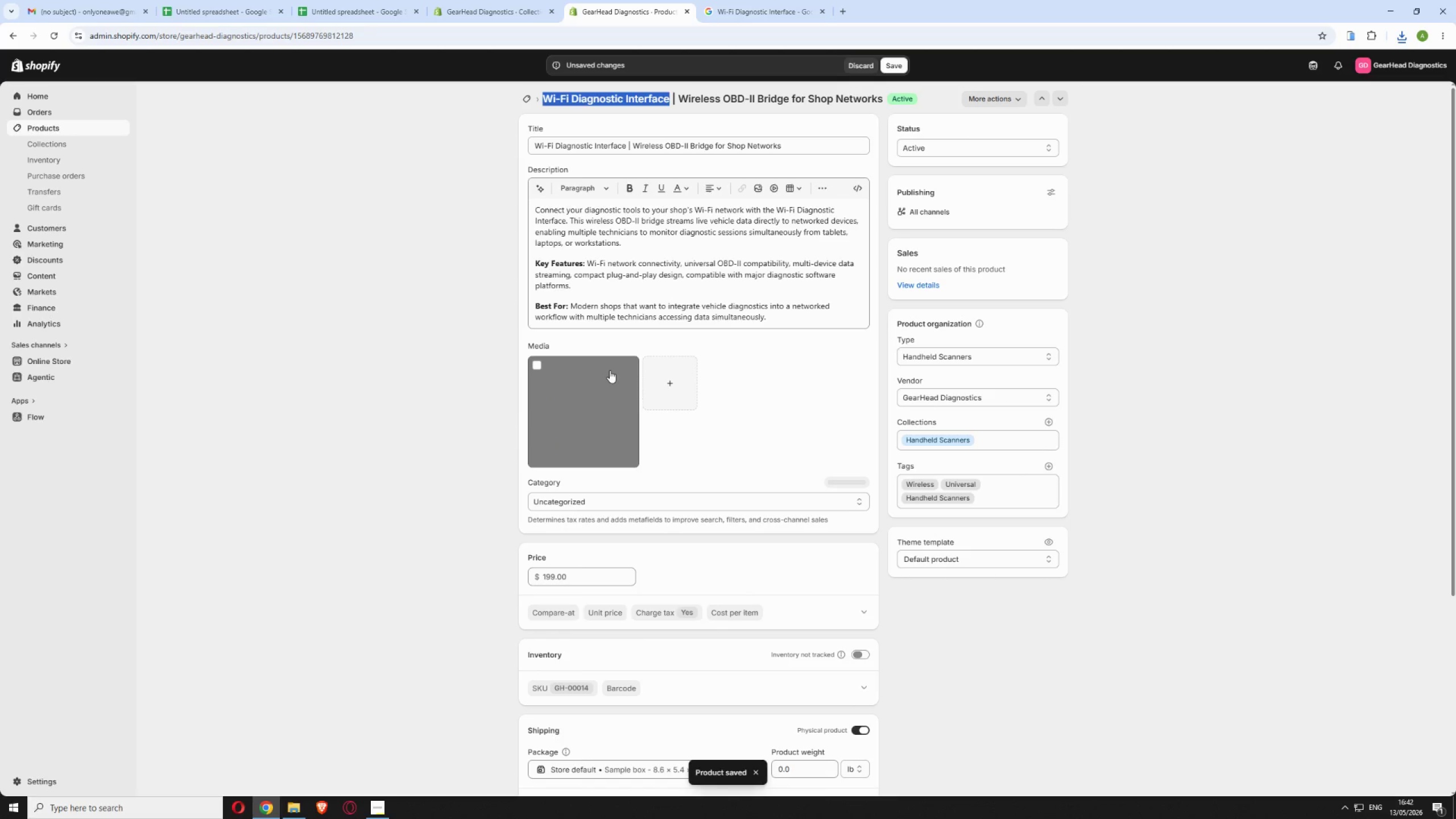 
left_click([519, 98])
 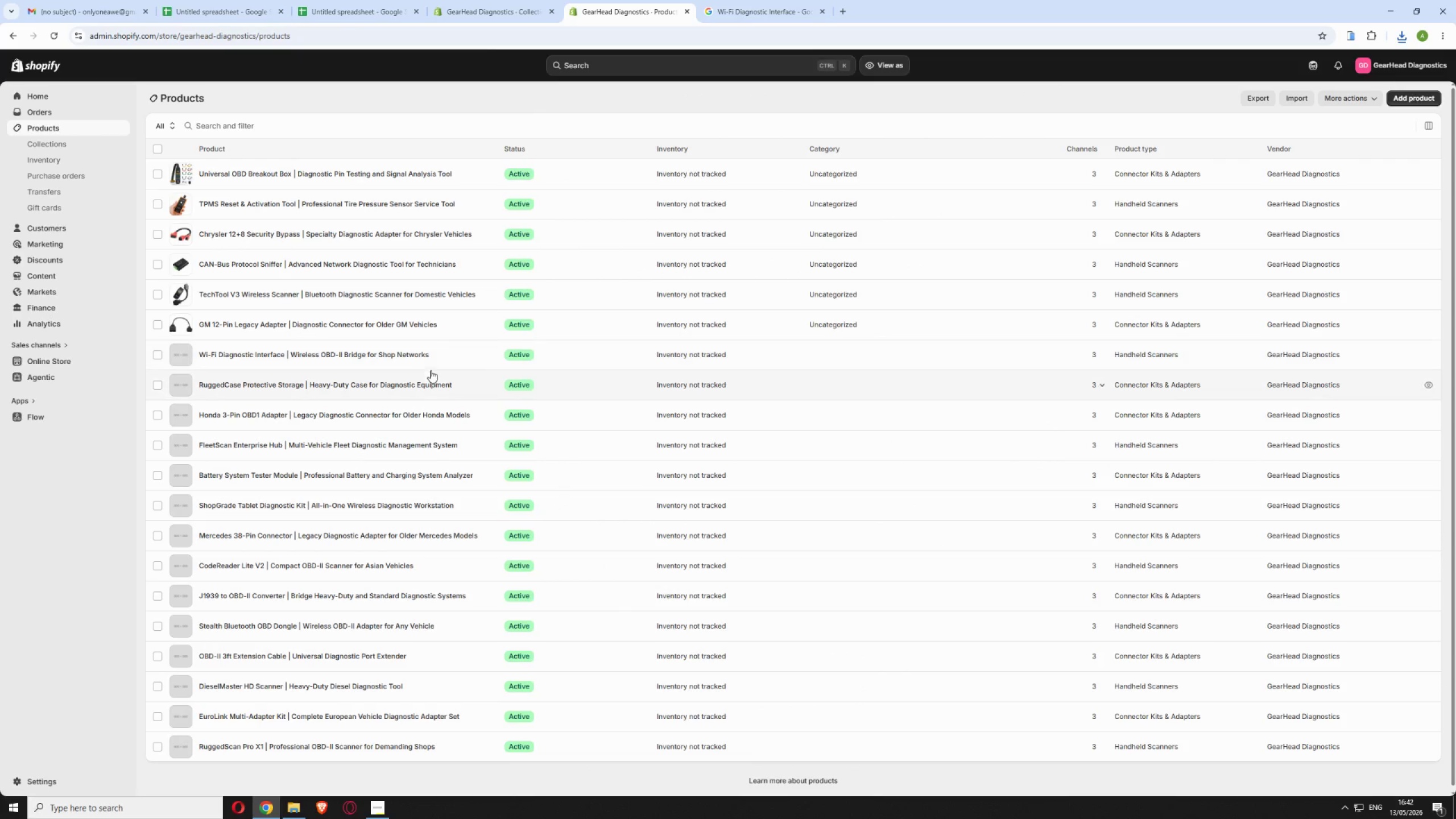 
left_click([465, 388])
 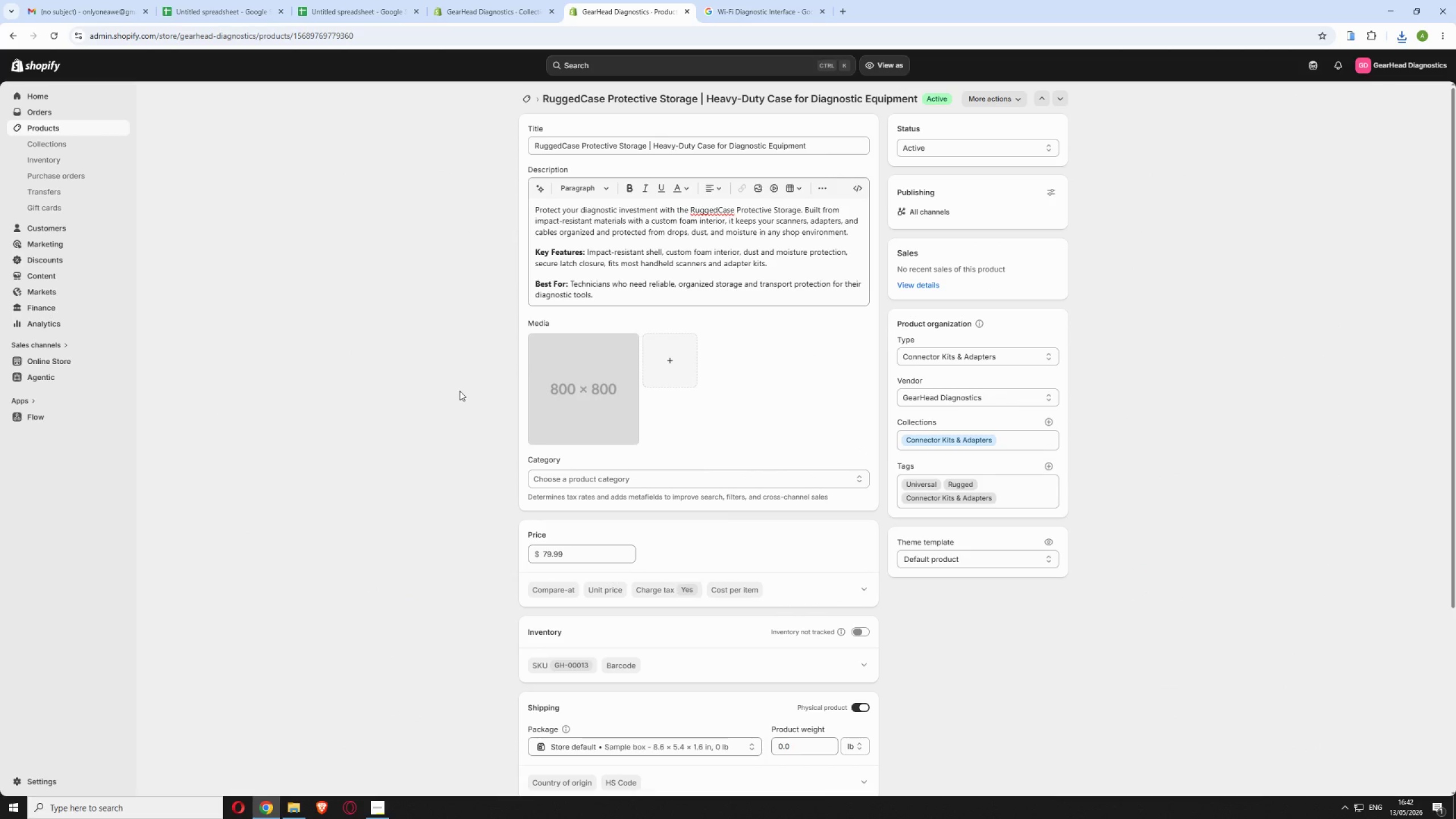 
wait(7.24)
 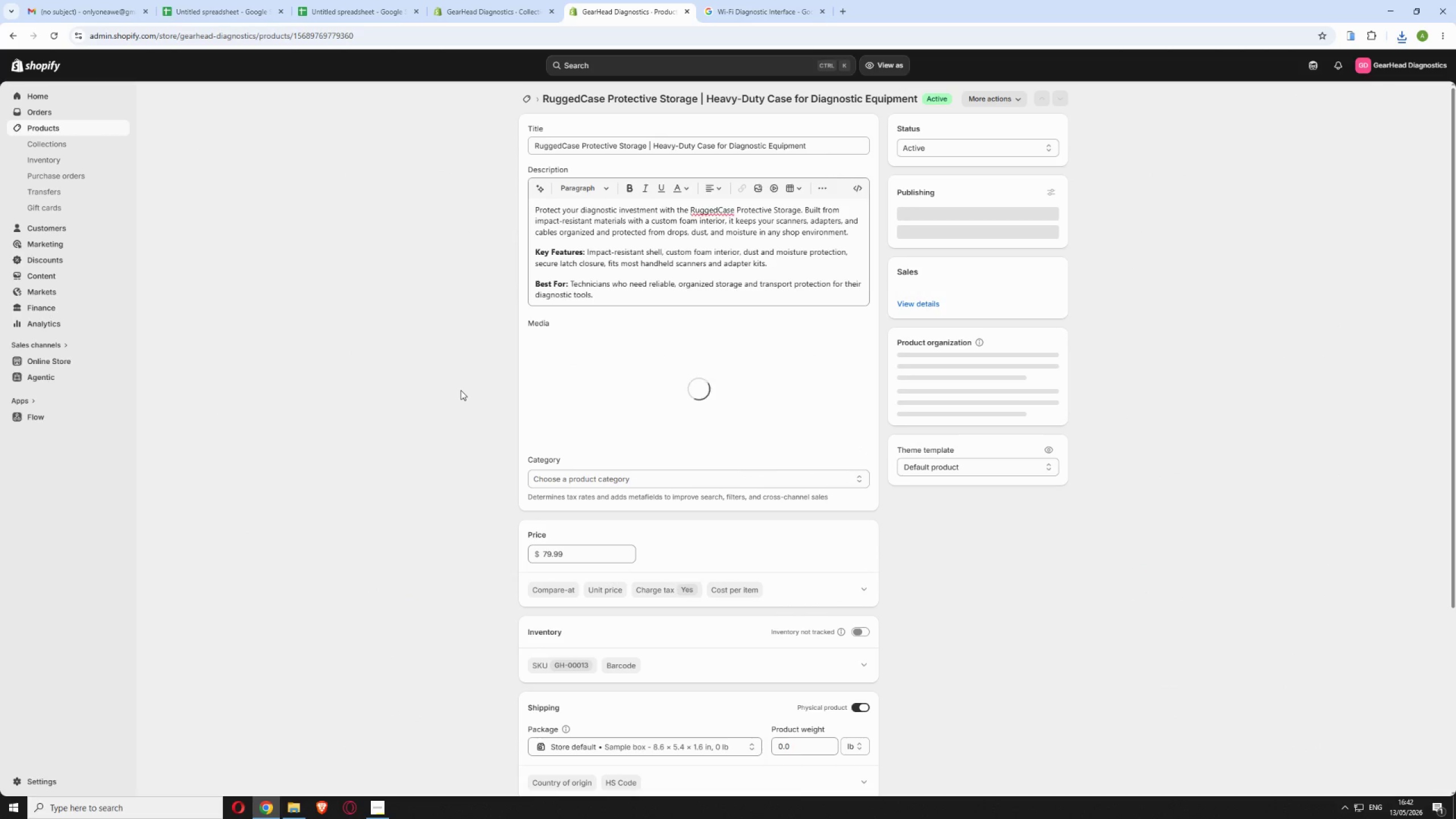 
left_click_drag(start_coordinate=[697, 96], to_coordinate=[545, 94])
 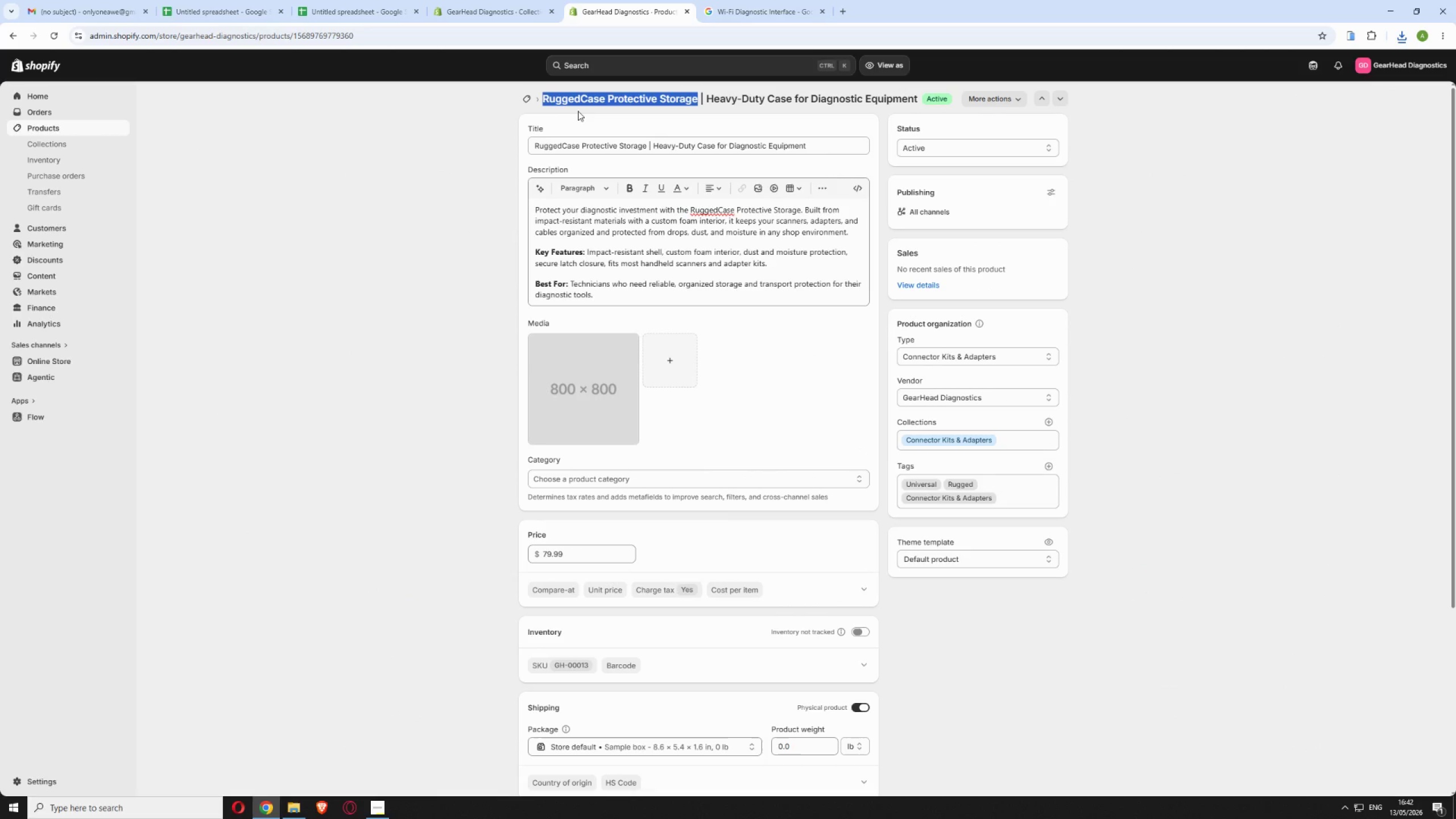 
right_click([587, 97])
 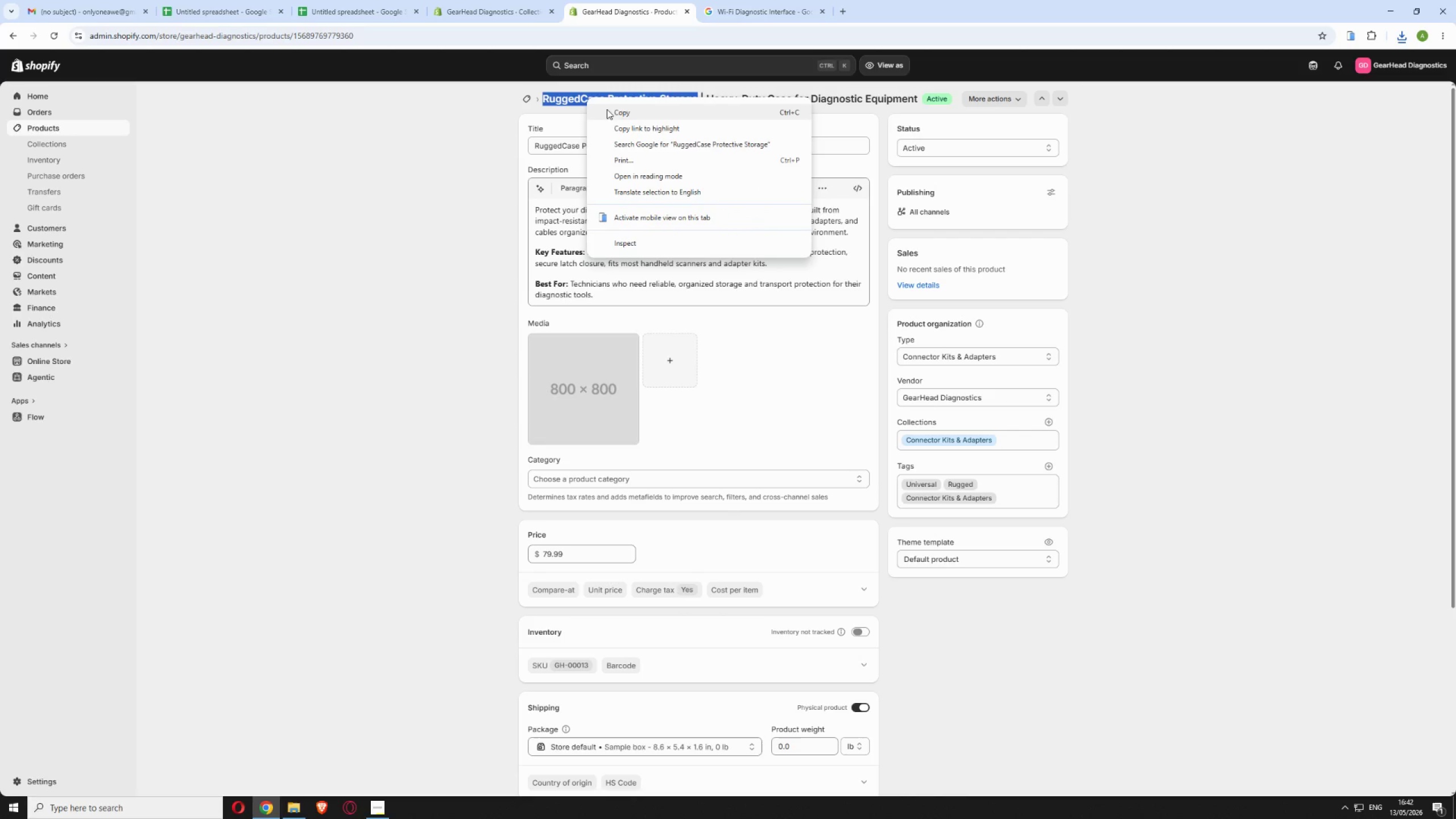 
left_click([611, 112])
 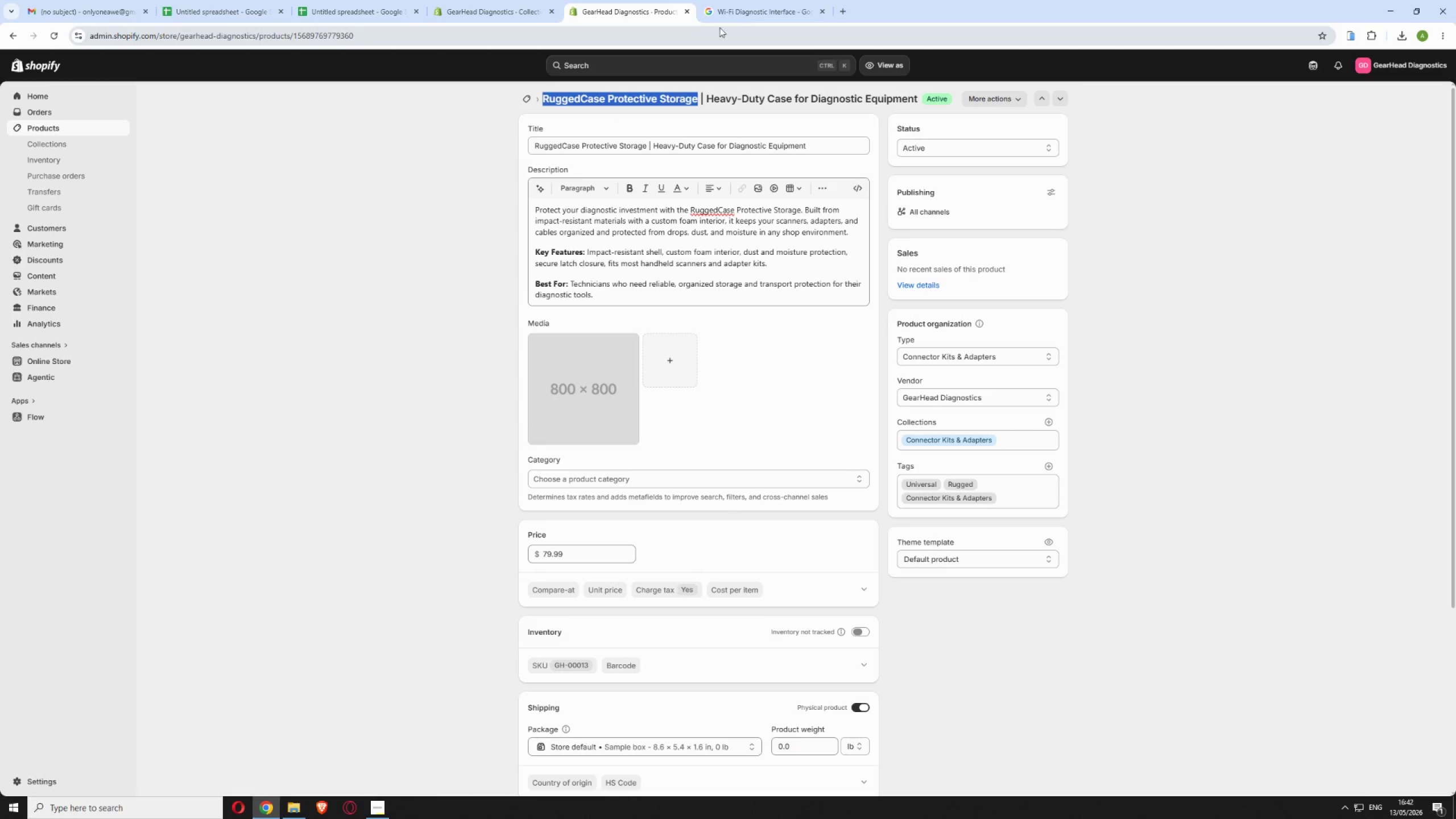 
left_click([751, 0])
 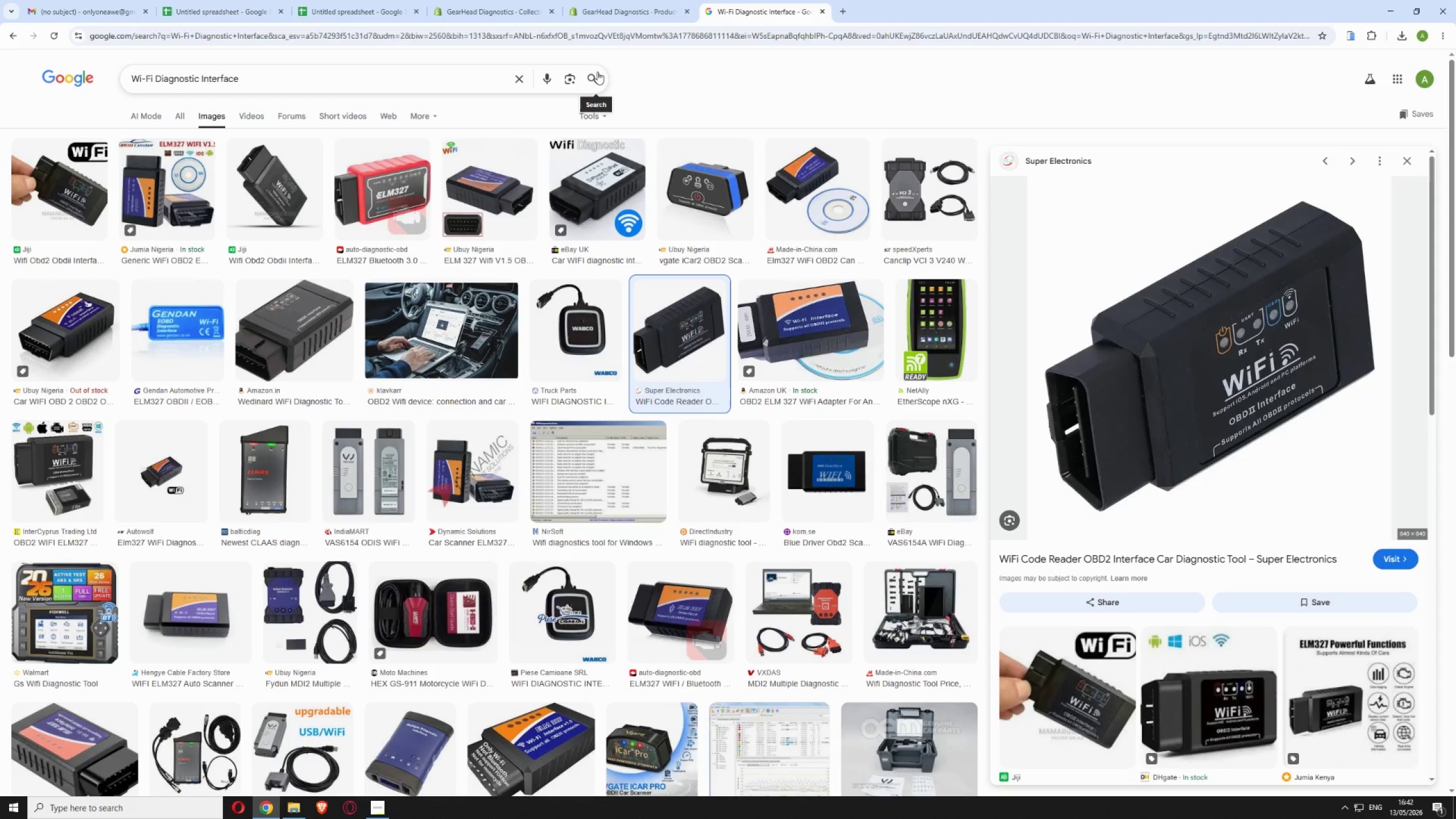 
wait(5.33)
 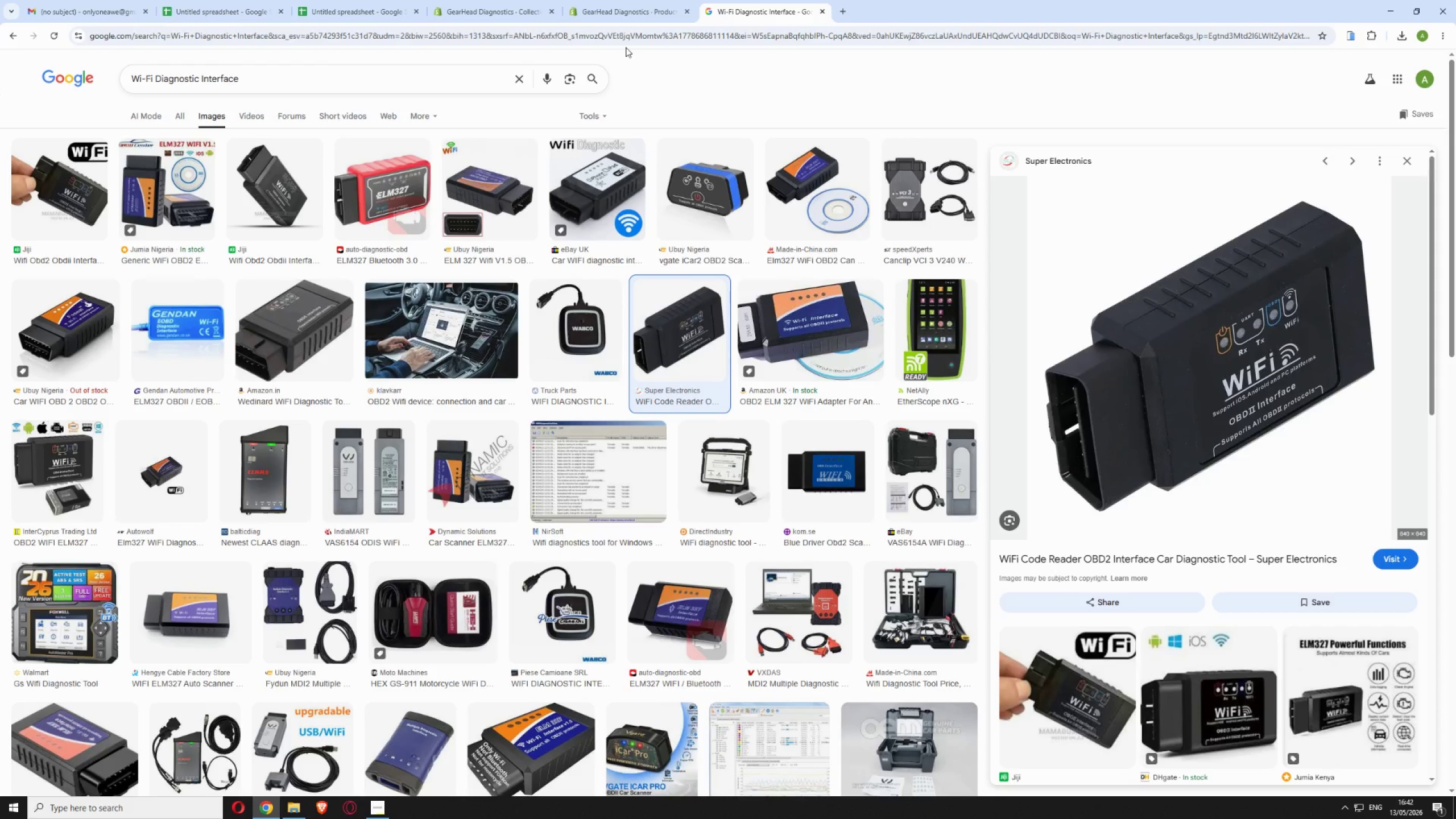 
left_click([518, 75])
 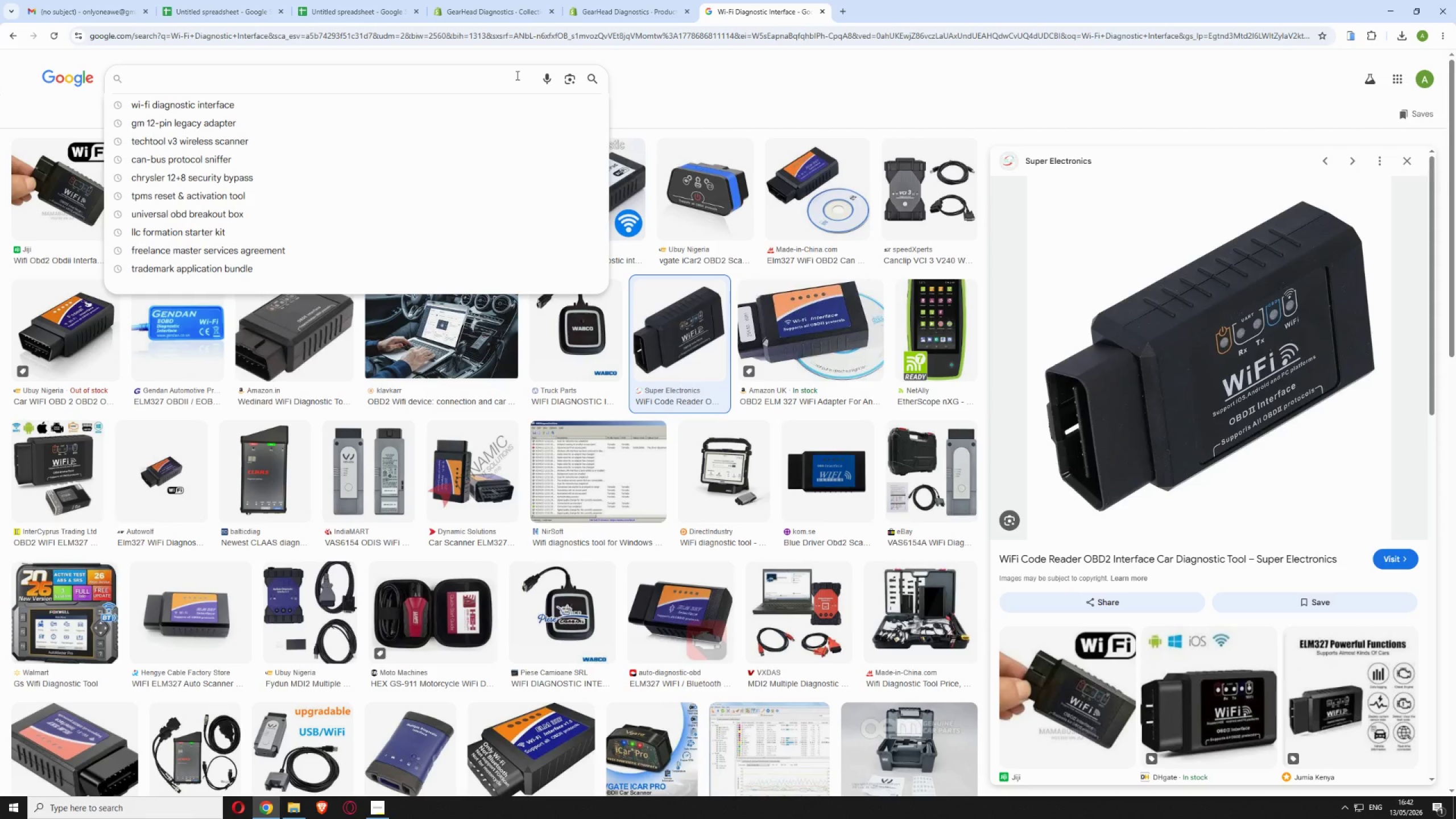 
key(Control+V)
 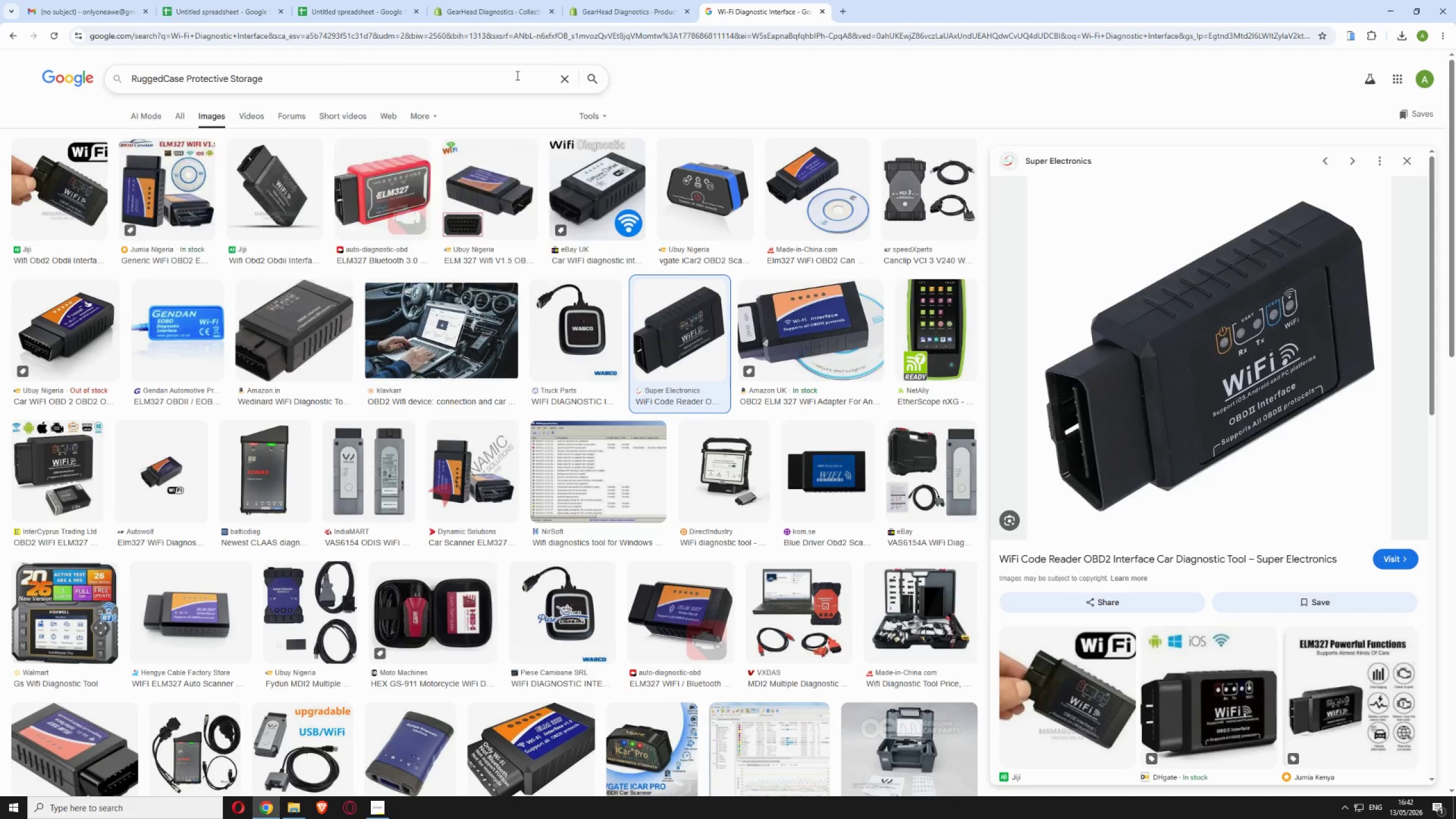 
key(Enter)
 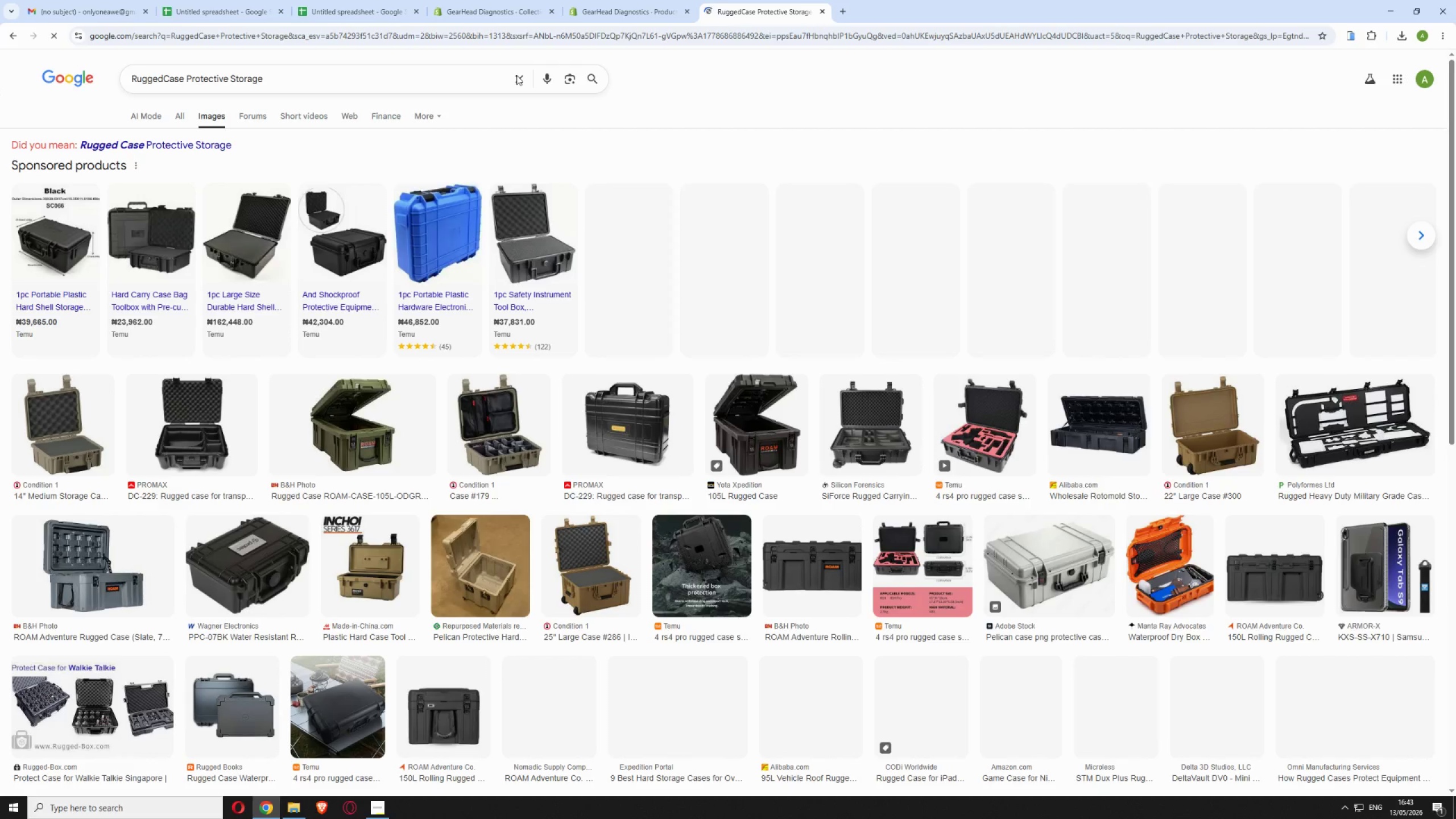 
wait(13.38)
 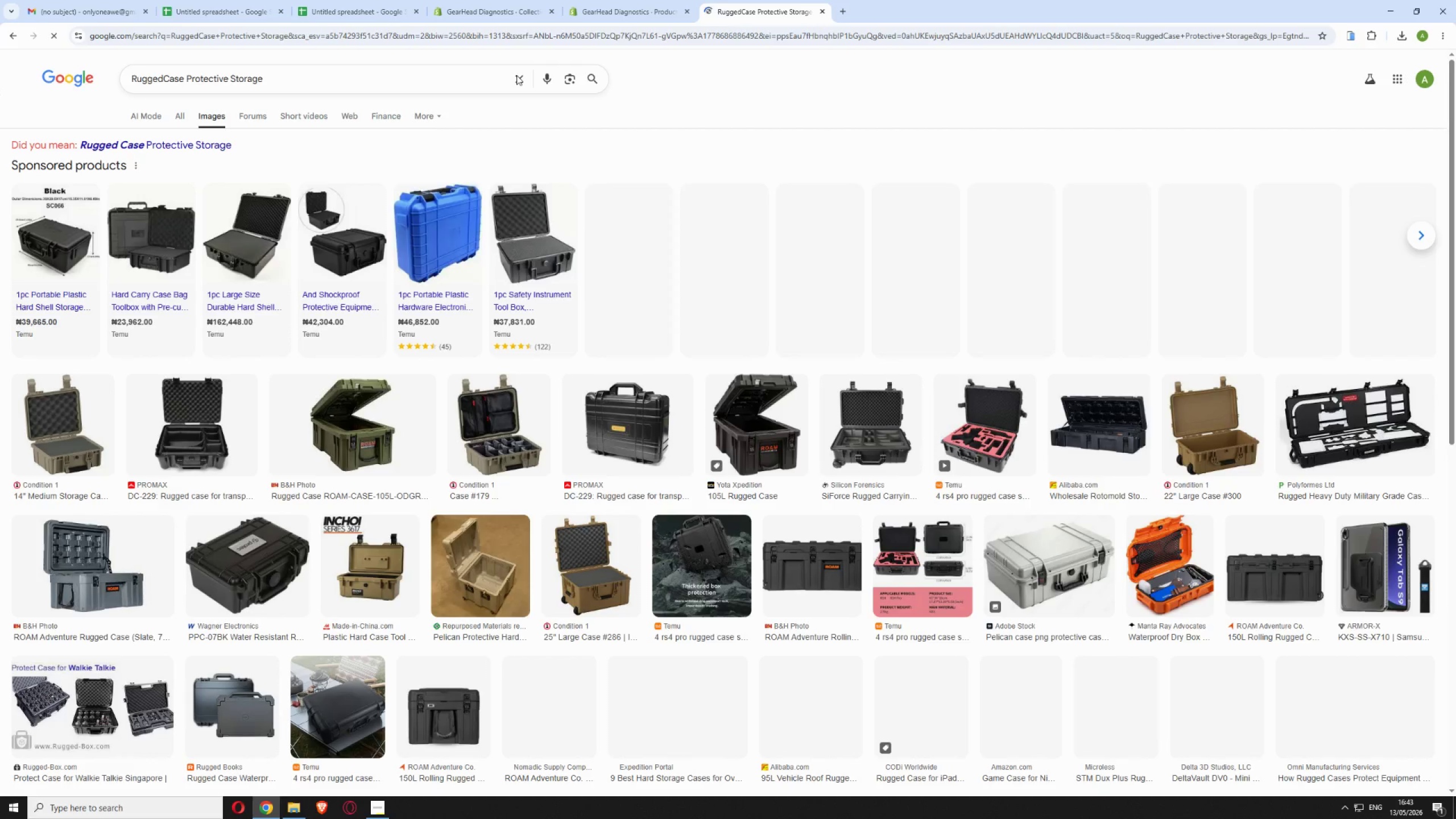 
left_click([345, 428])
 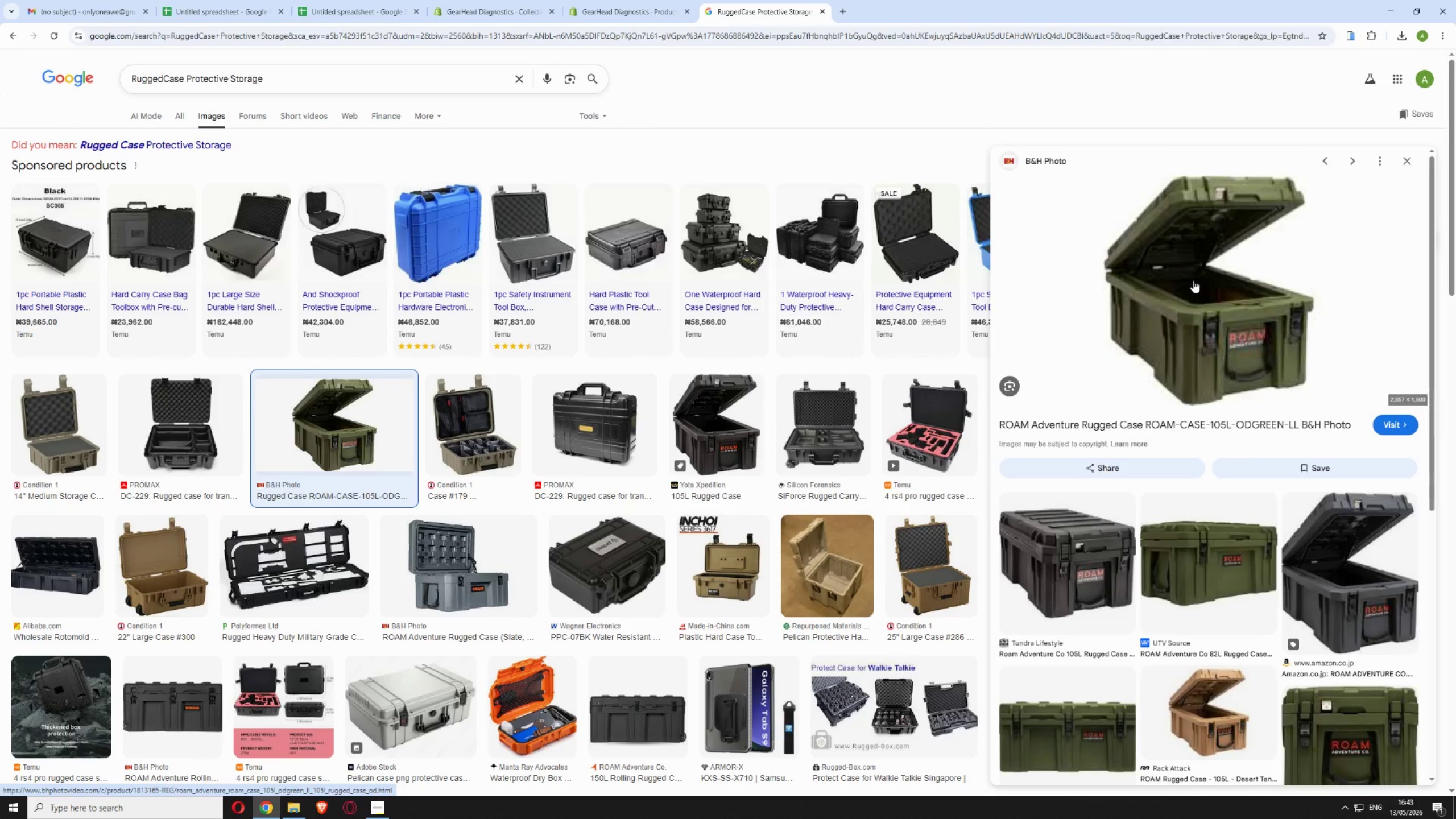 
wait(8.03)
 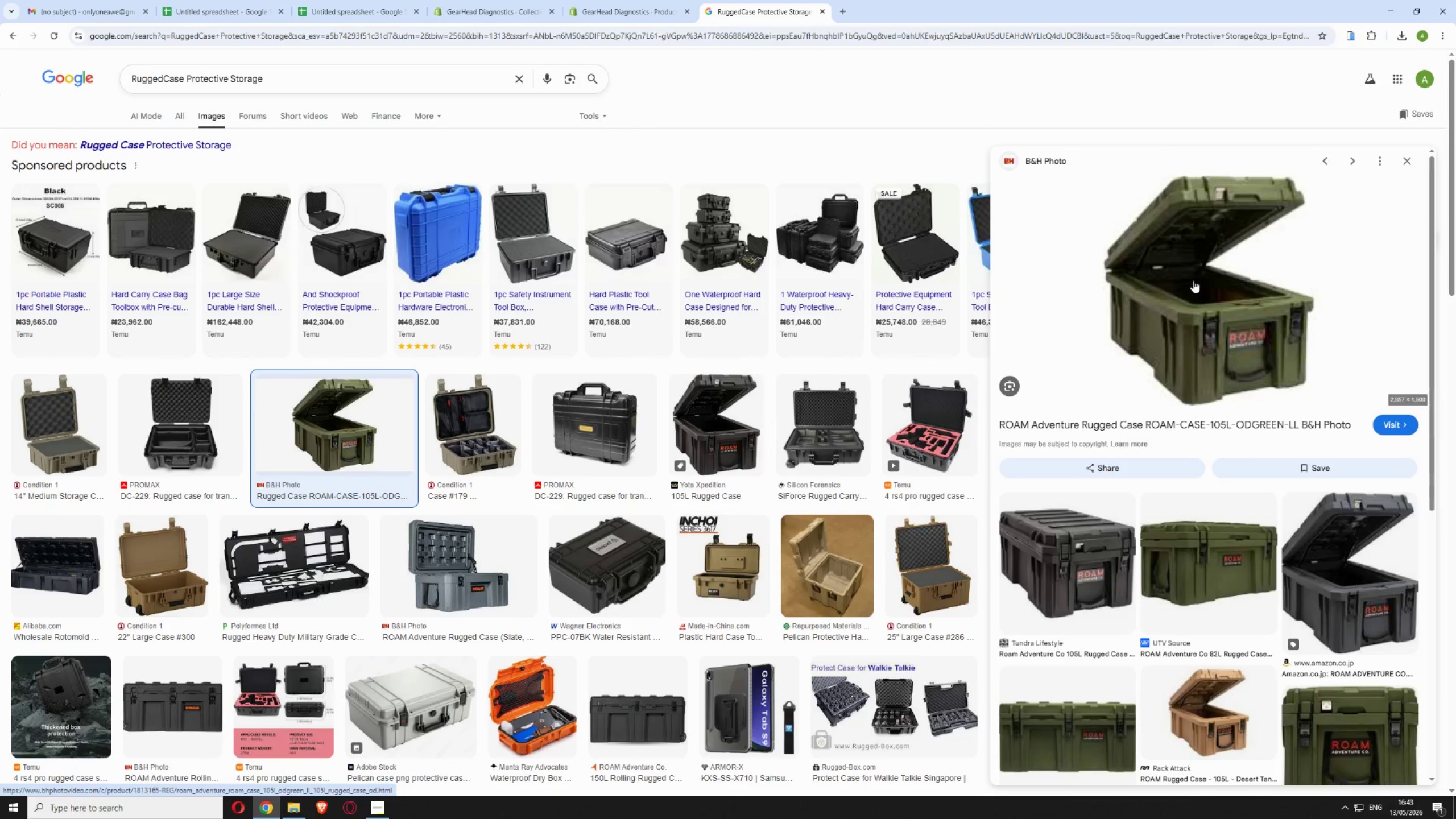 
right_click([1203, 283])
 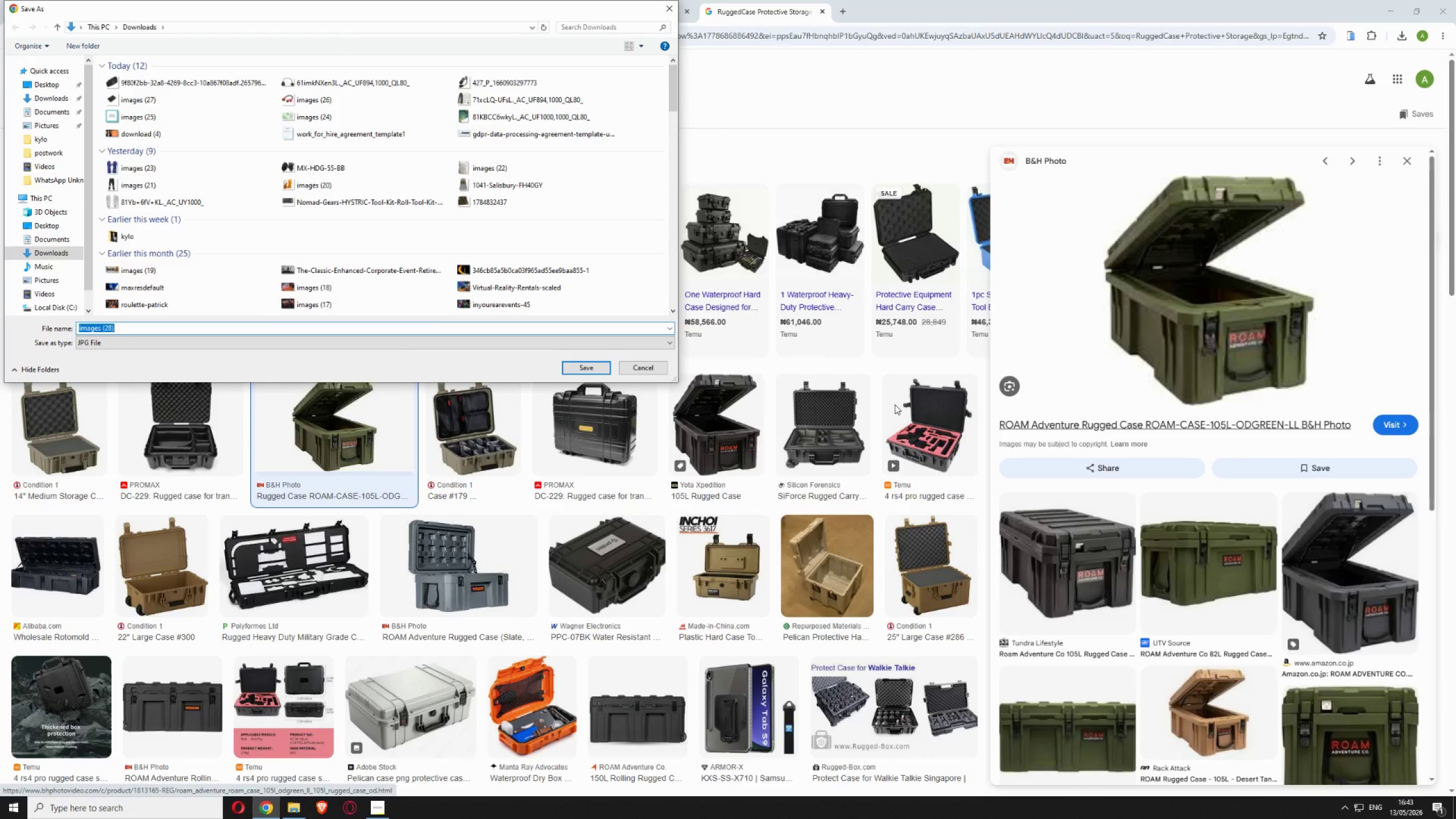 
wait(11.09)
 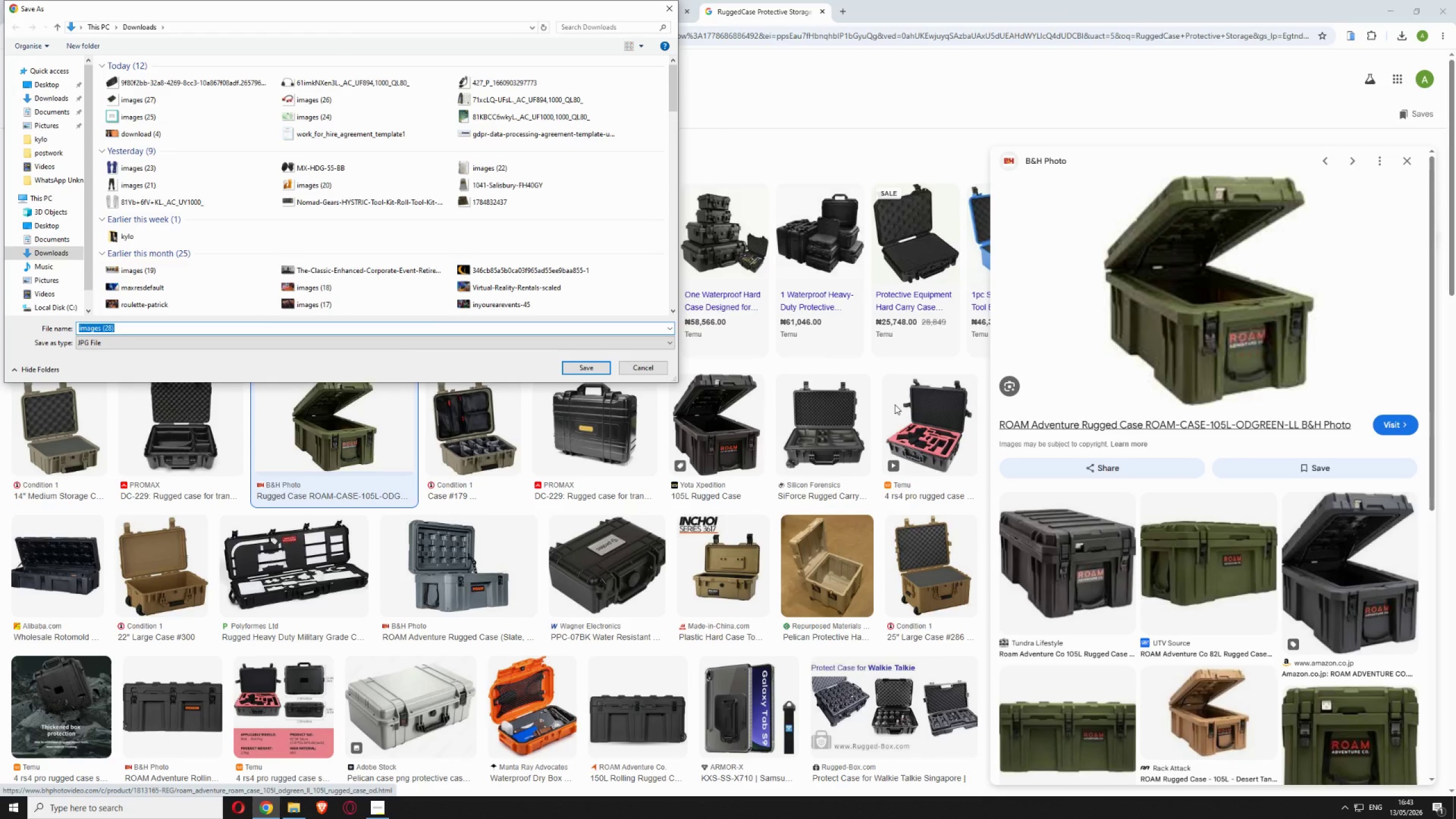 
key(Enter)
 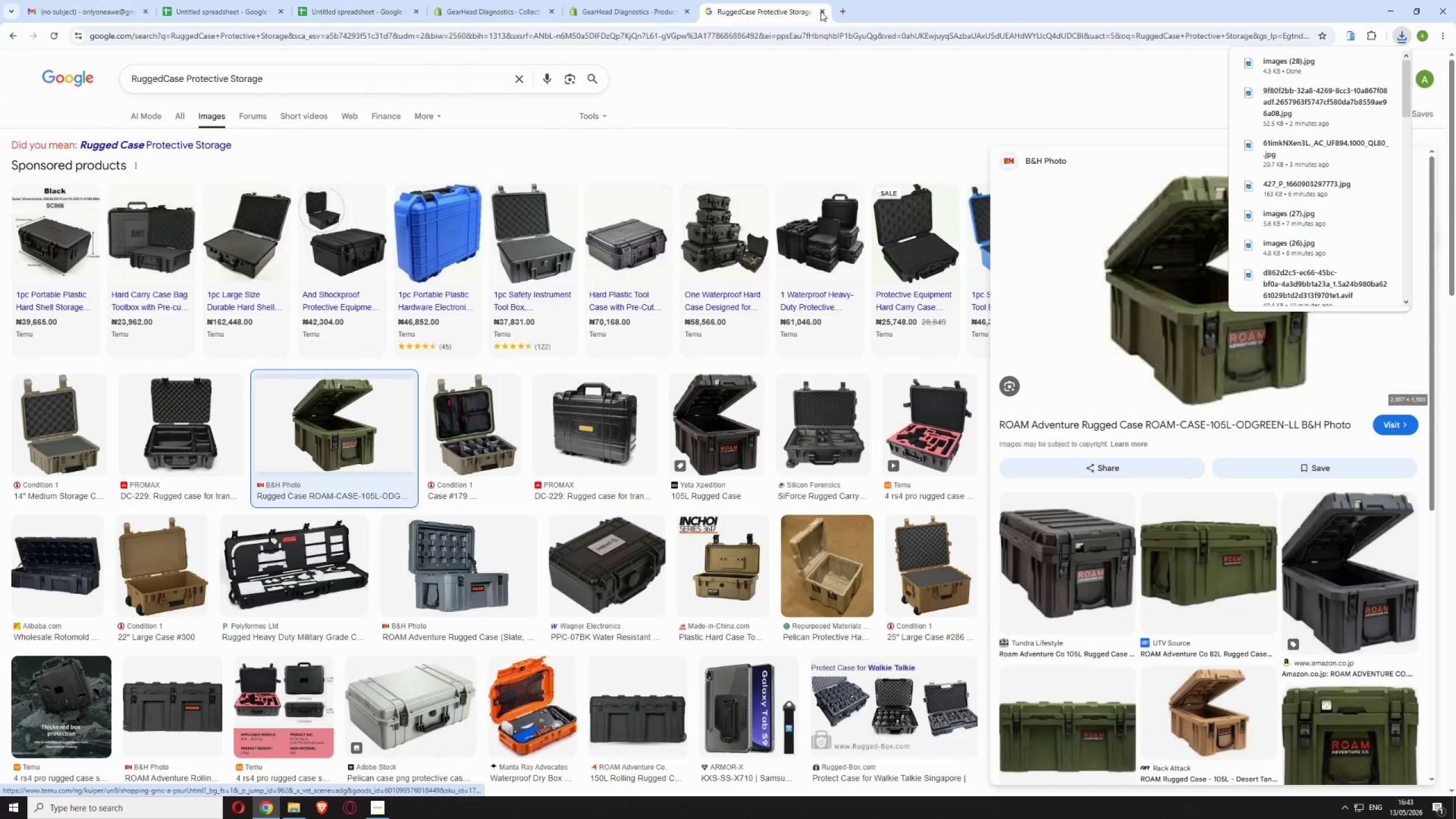 
left_click([622, 5])
 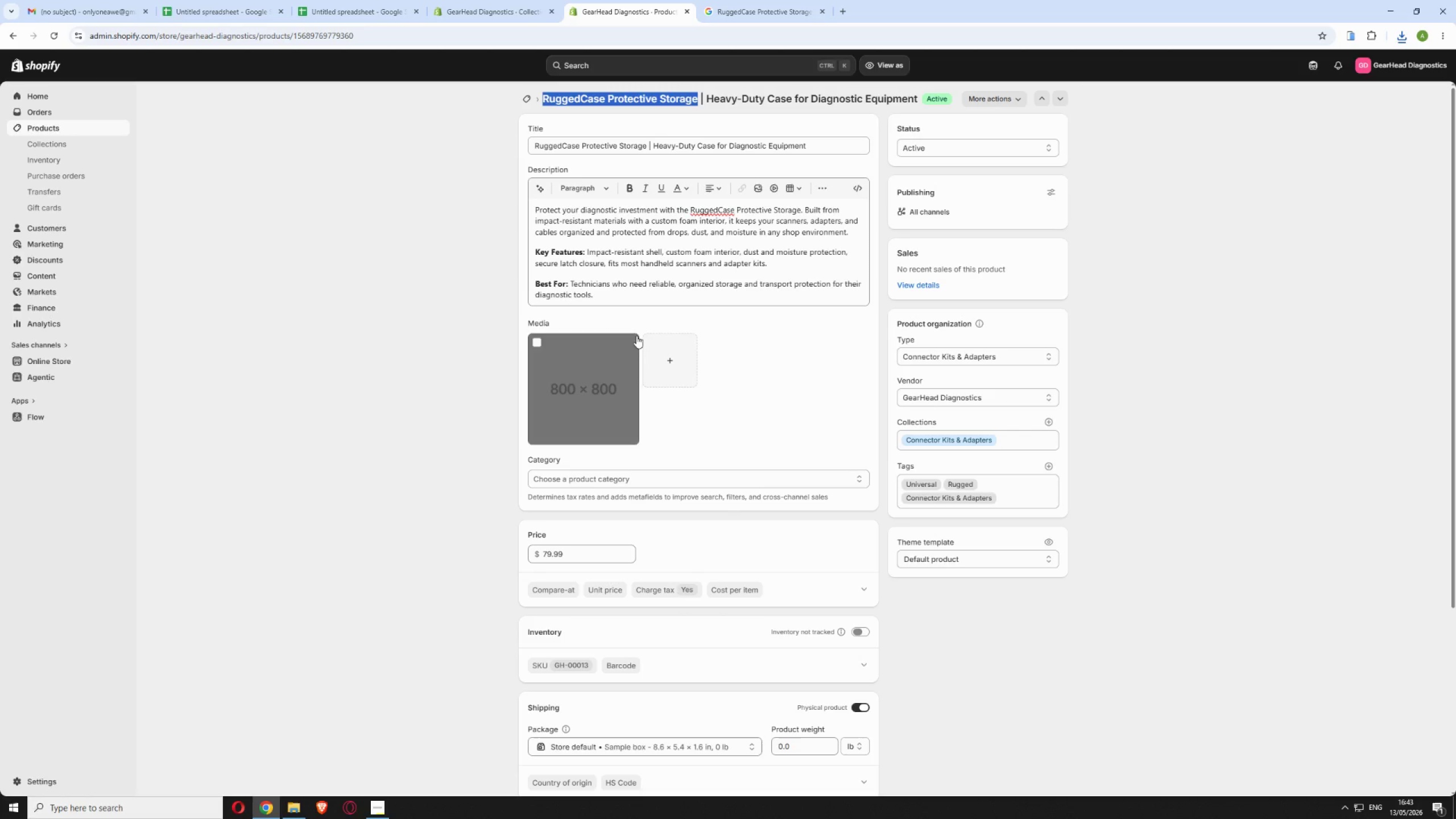 
left_click([677, 356])
 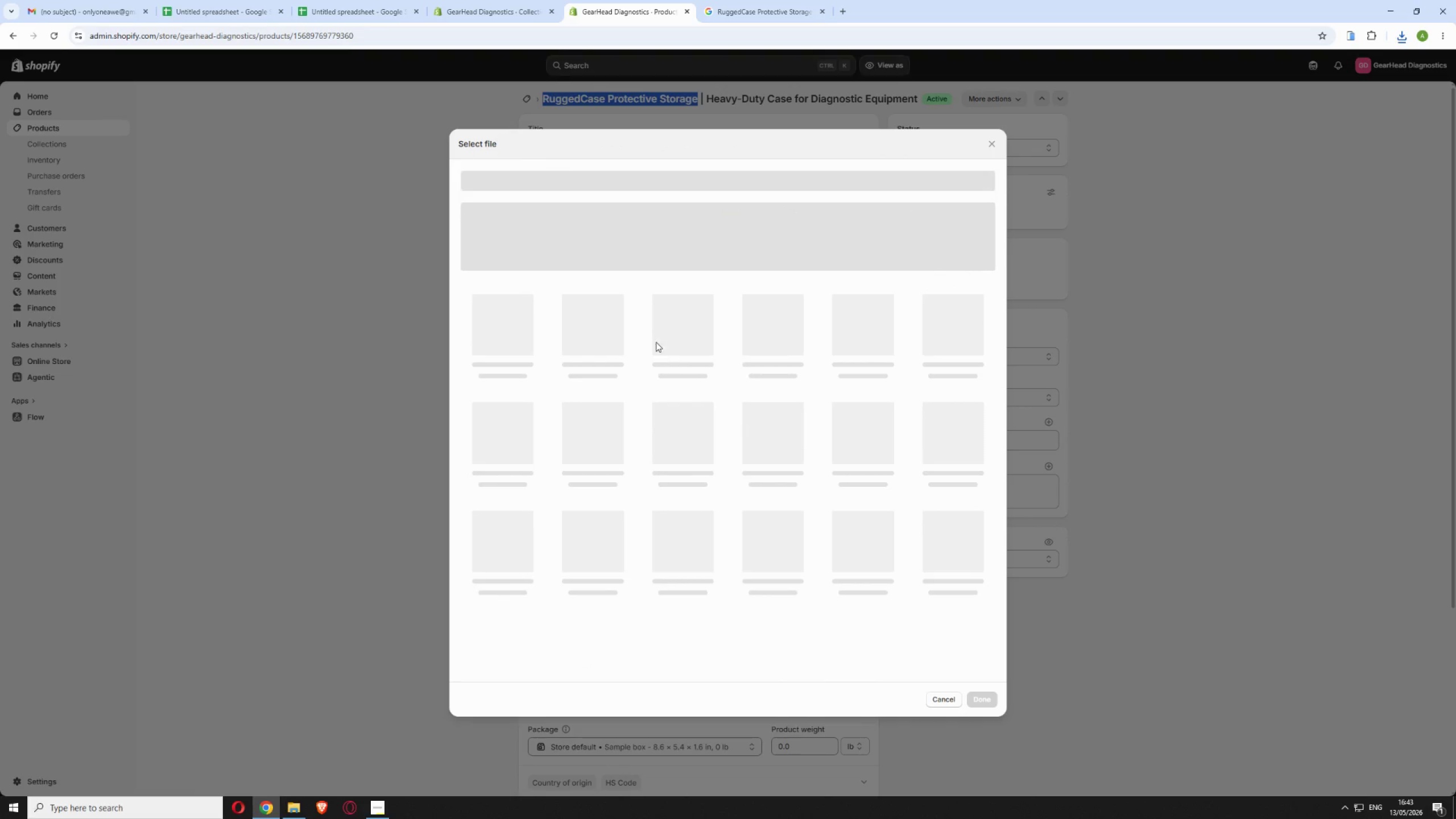 
mouse_move([657, 226])
 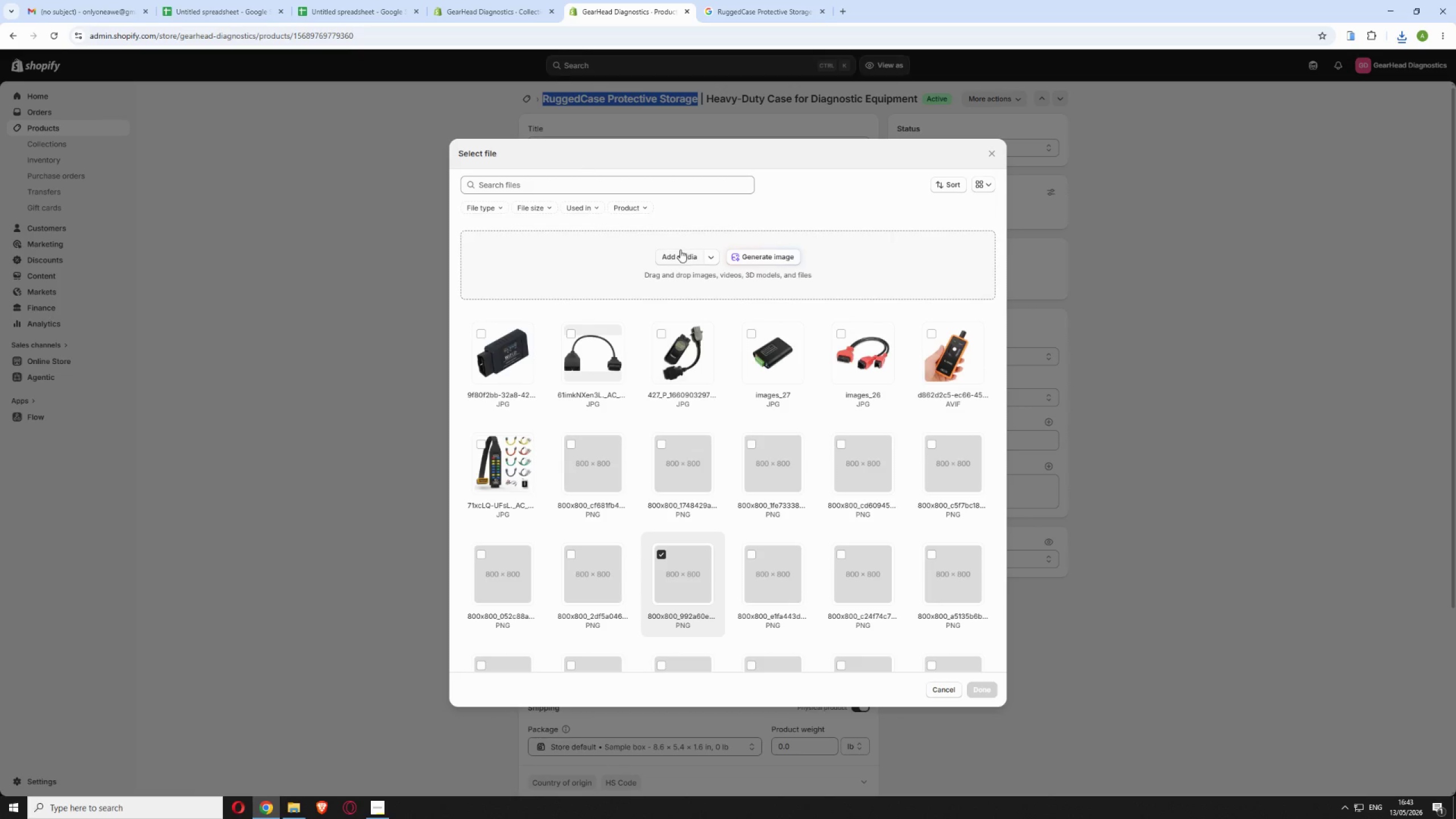 
left_click([676, 254])
 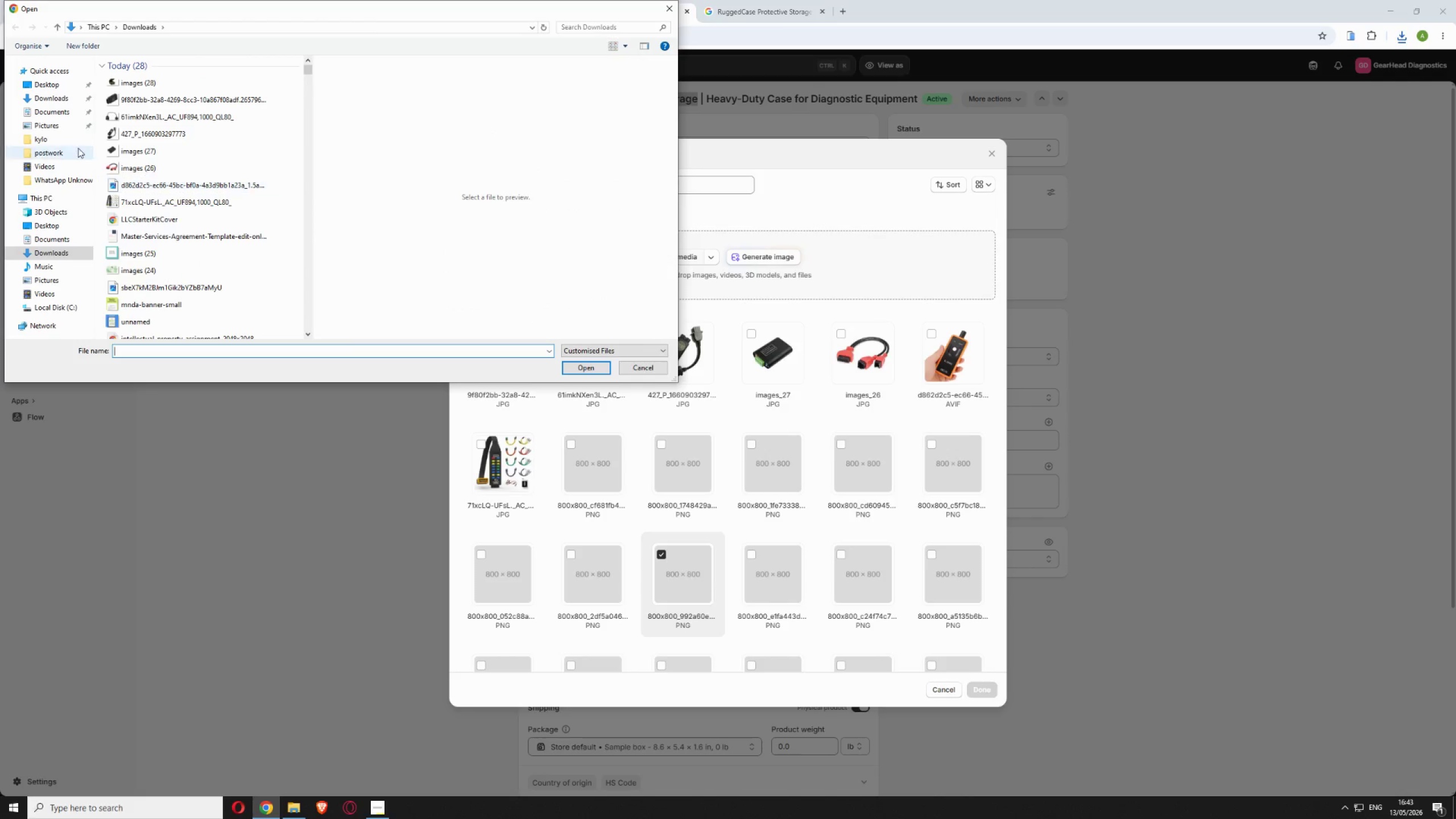 
left_click([156, 81])
 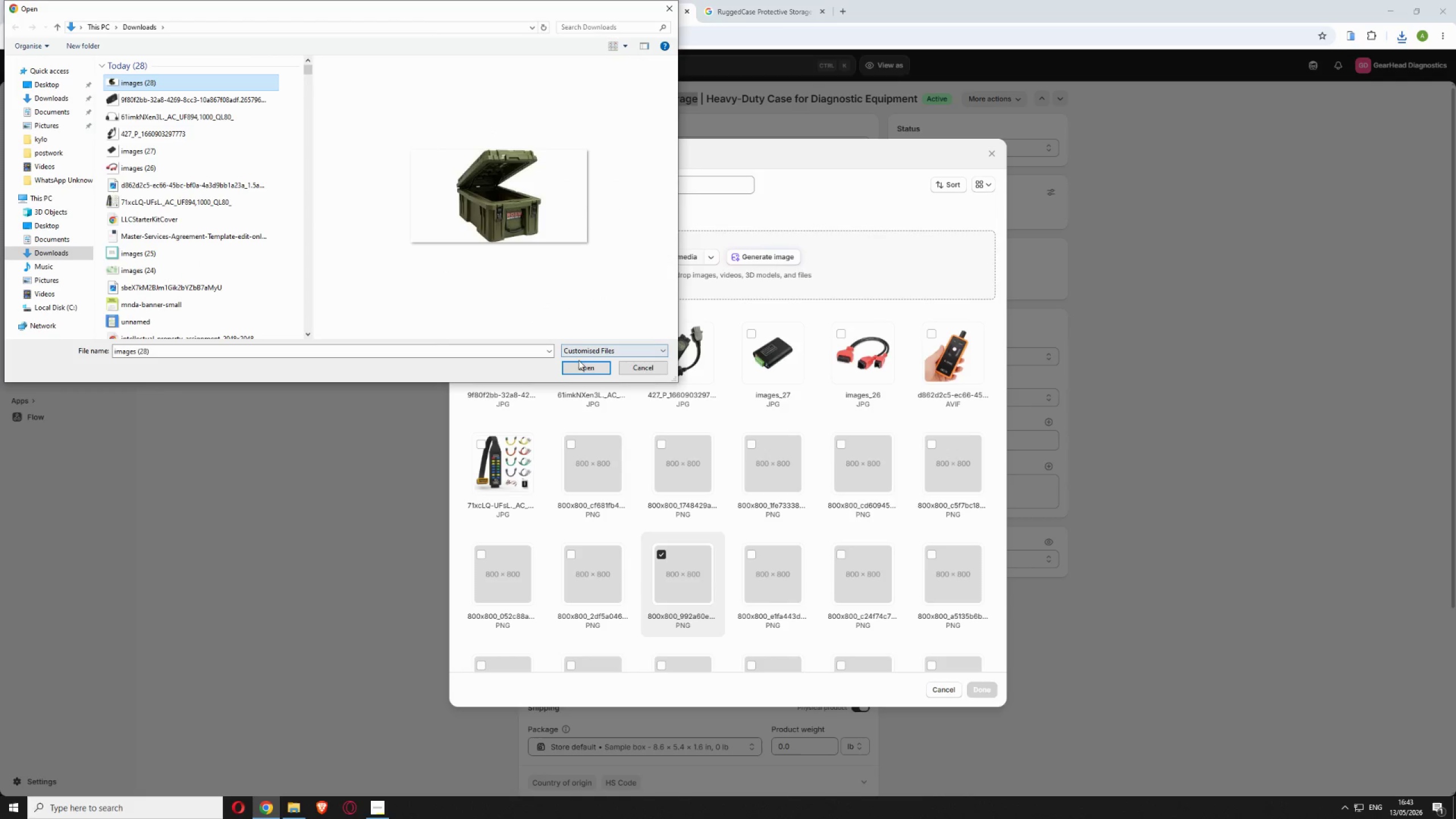 
left_click([582, 367])
 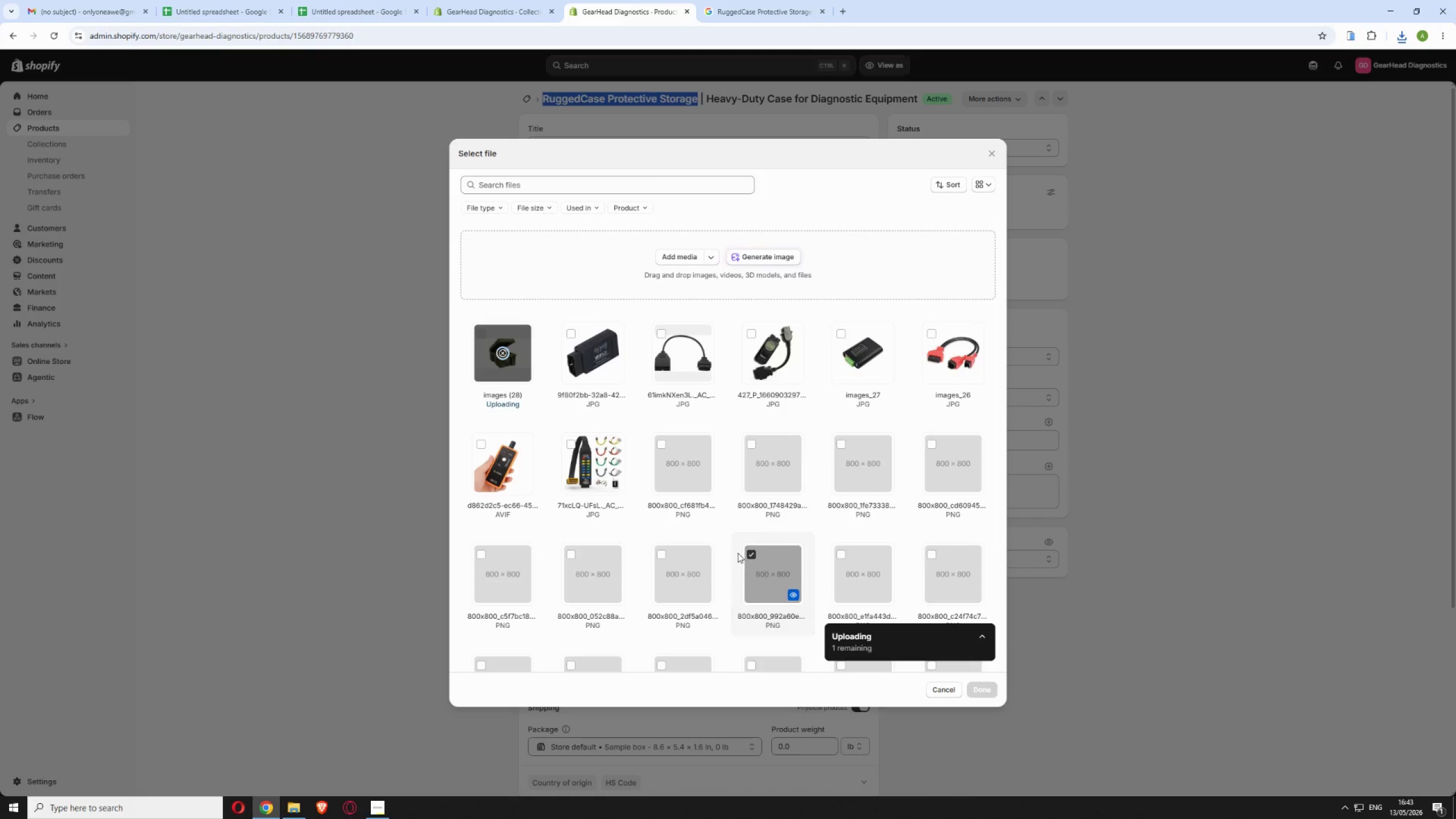 
left_click([755, 554])
 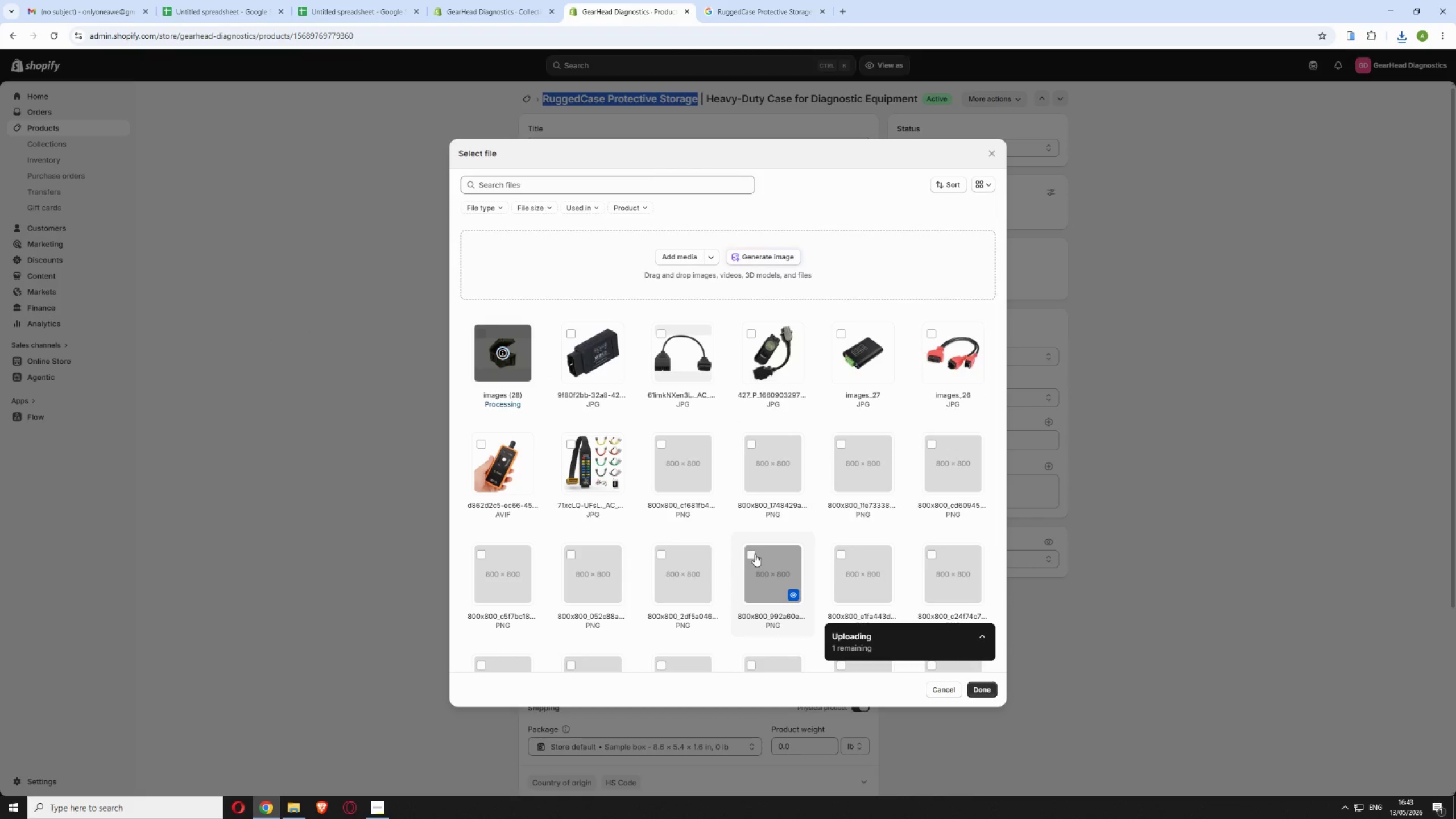 
wait(5.58)
 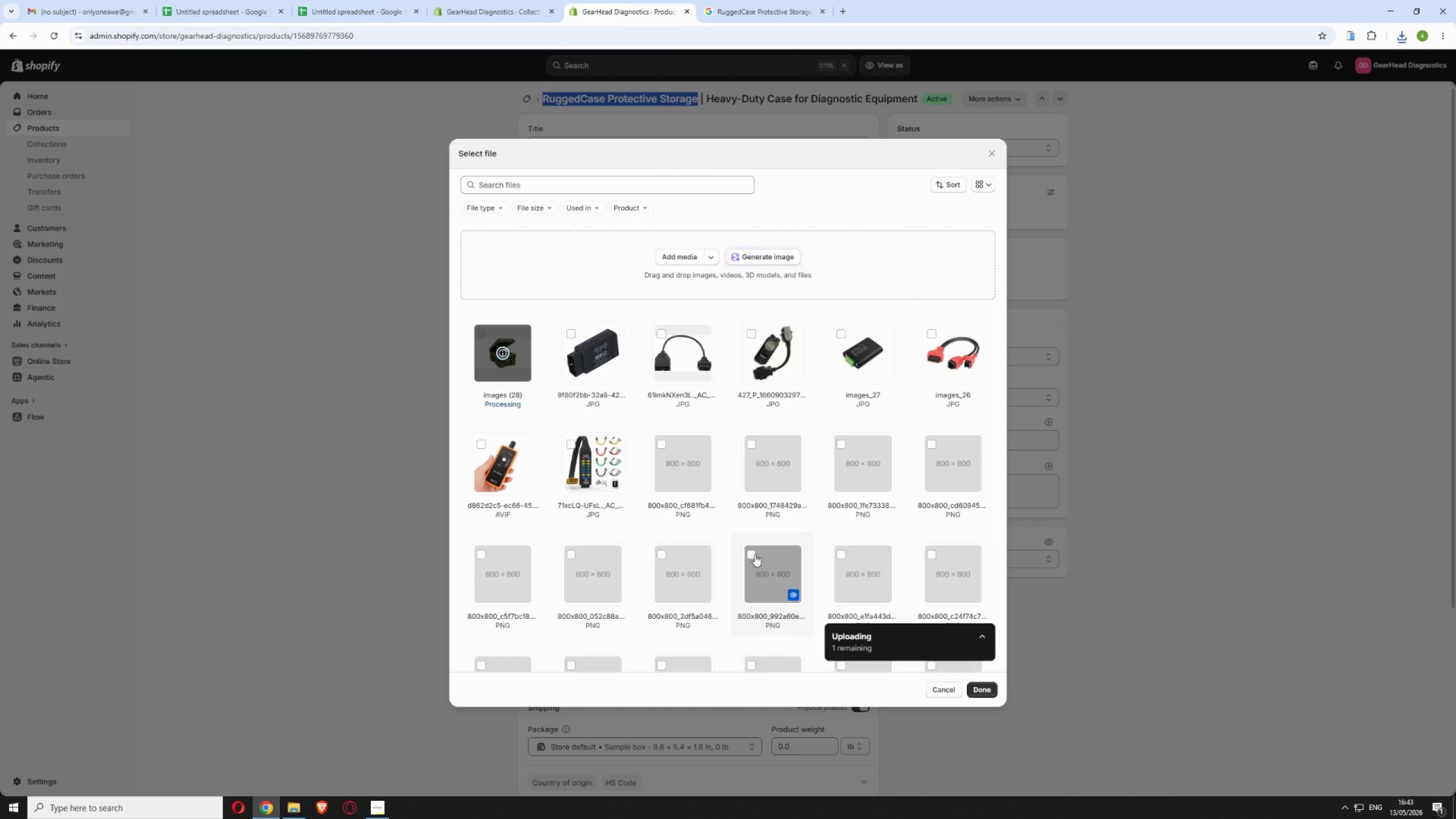 
scroll: coordinate [770, 584], scroll_direction: down, amount: 2.0
 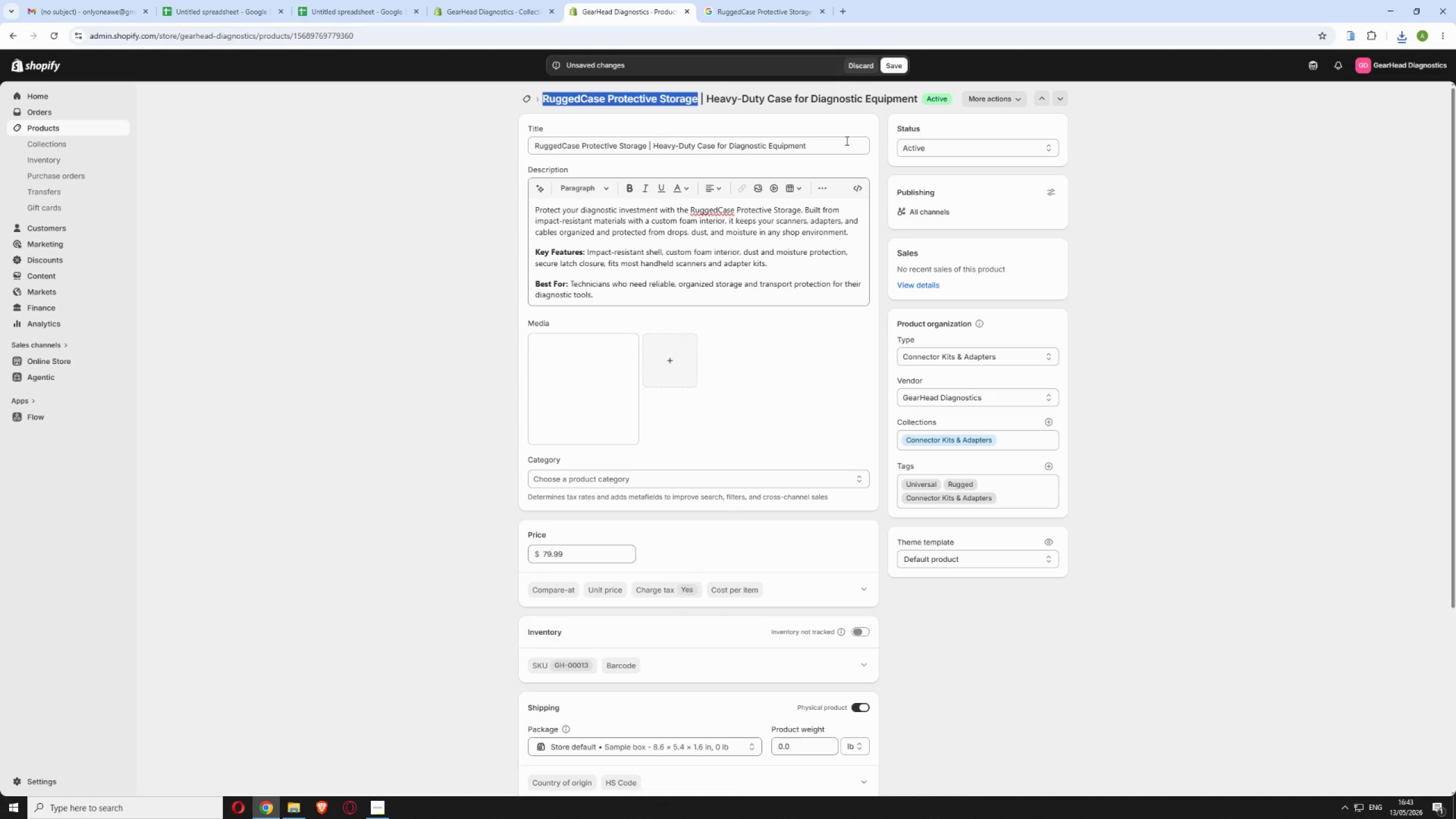 
left_click_drag(start_coordinate=[899, 60], to_coordinate=[896, 64])
 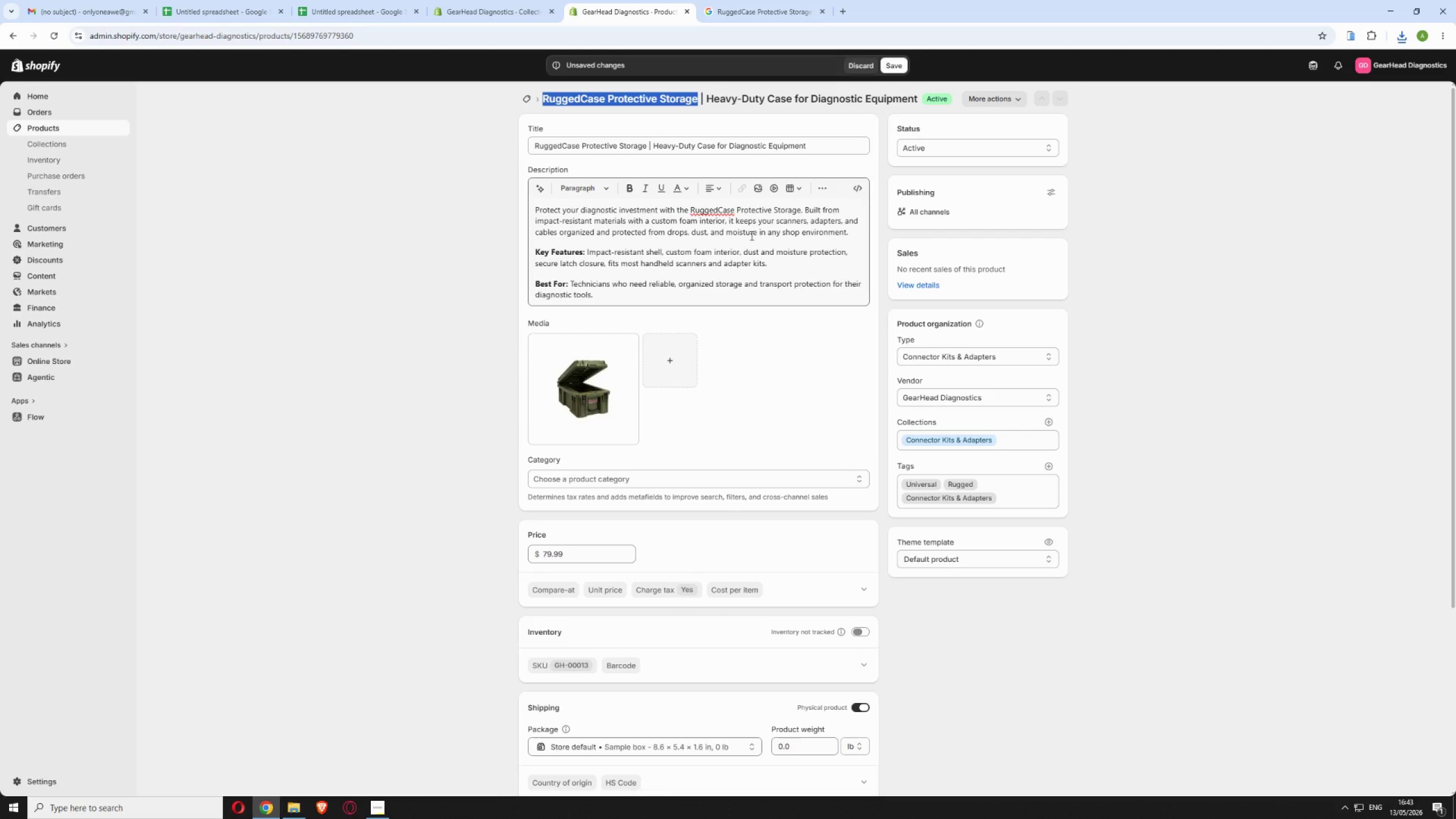 
scroll: coordinate [750, 235], scroll_direction: up, amount: 3.0
 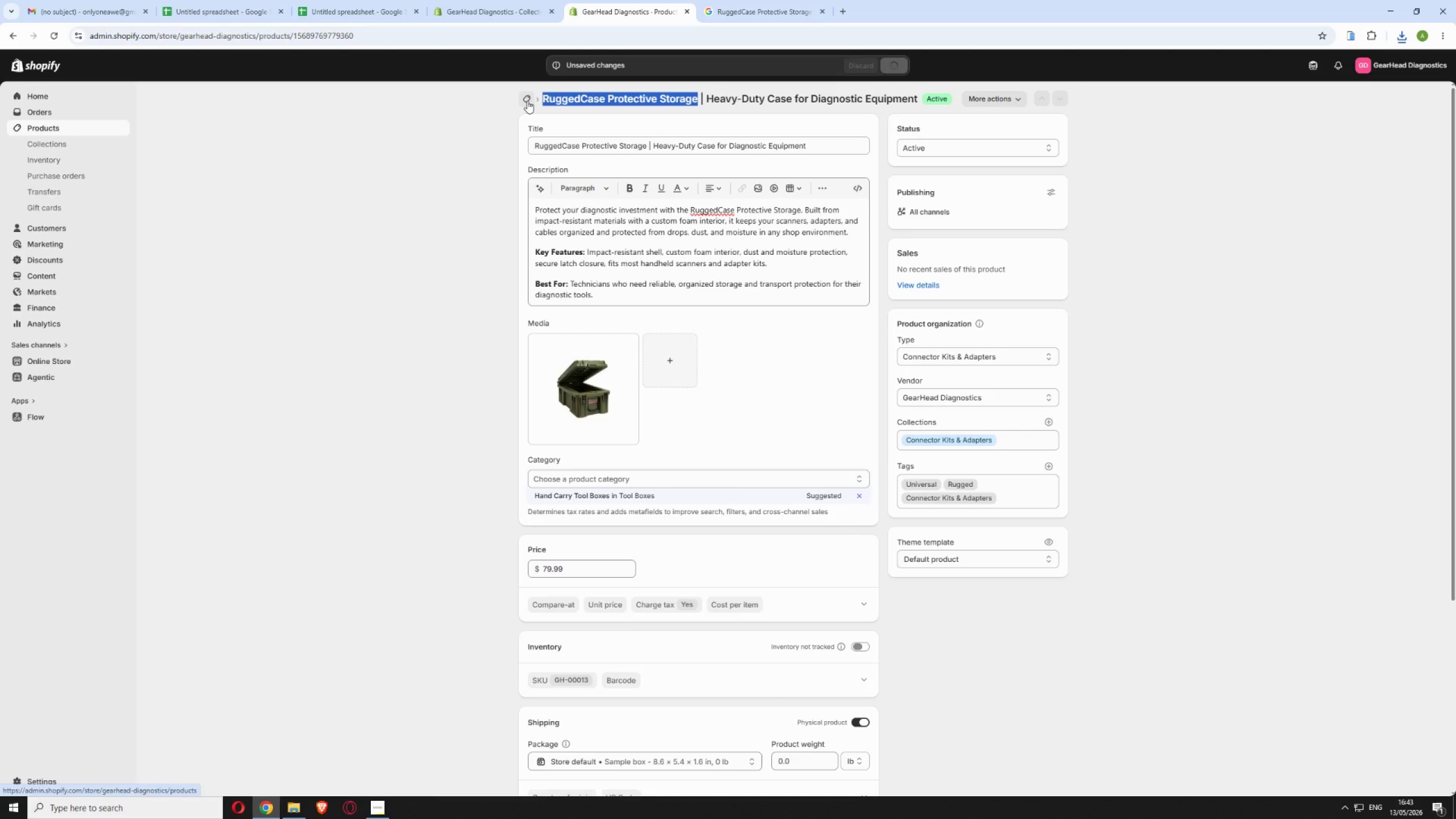 
wait(8.58)
 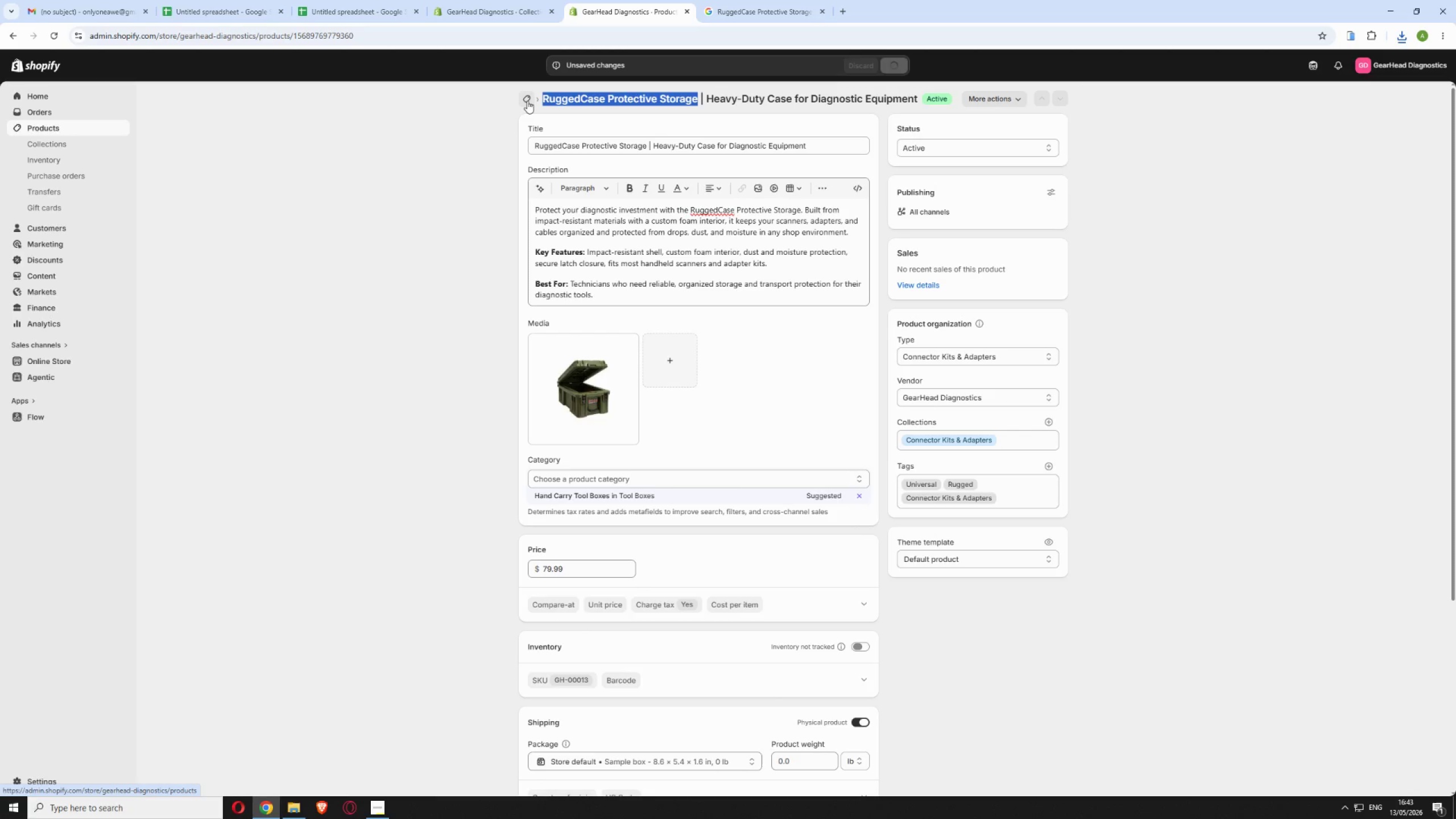 
left_click([523, 100])
 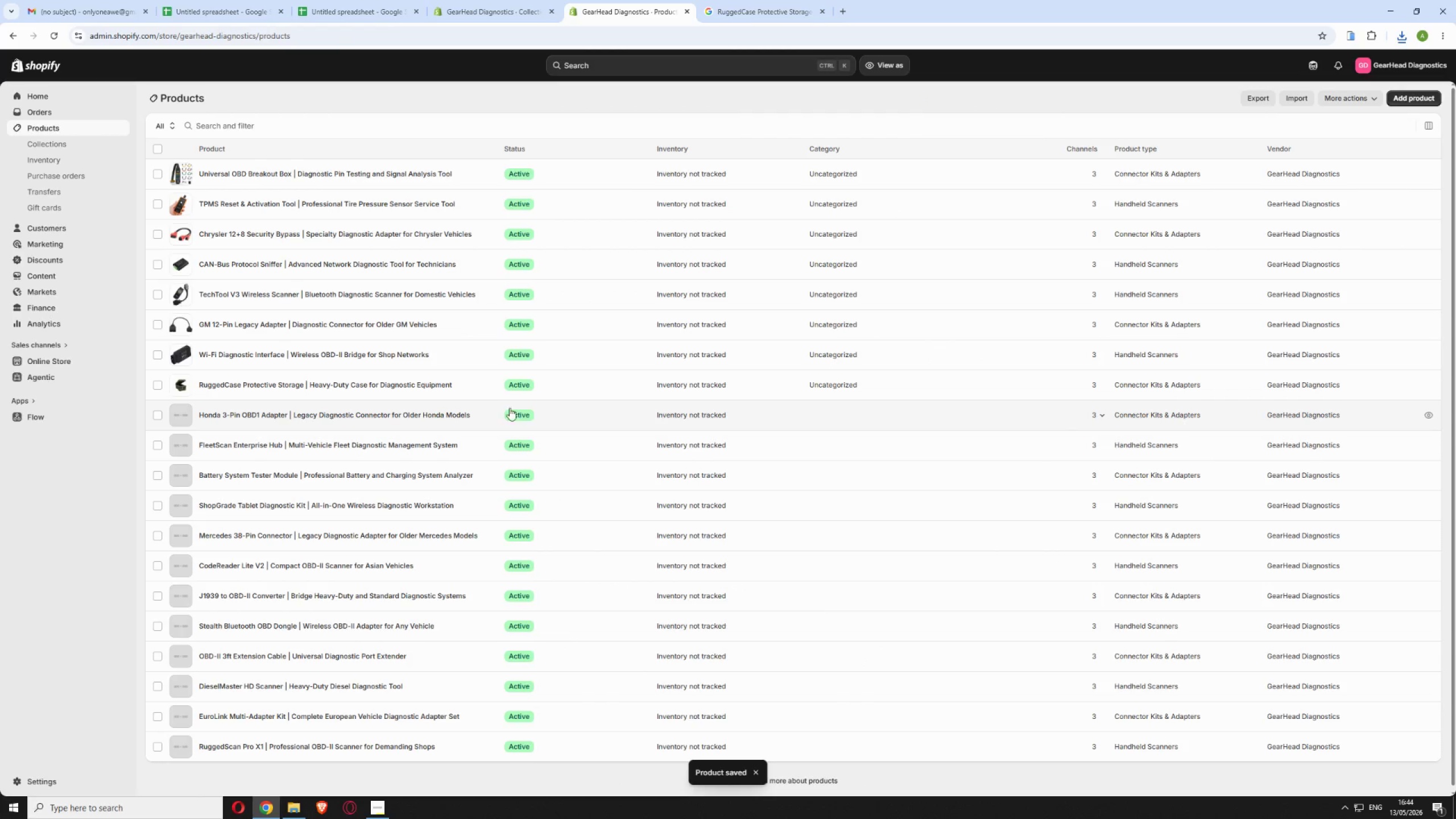 
left_click([495, 415])
 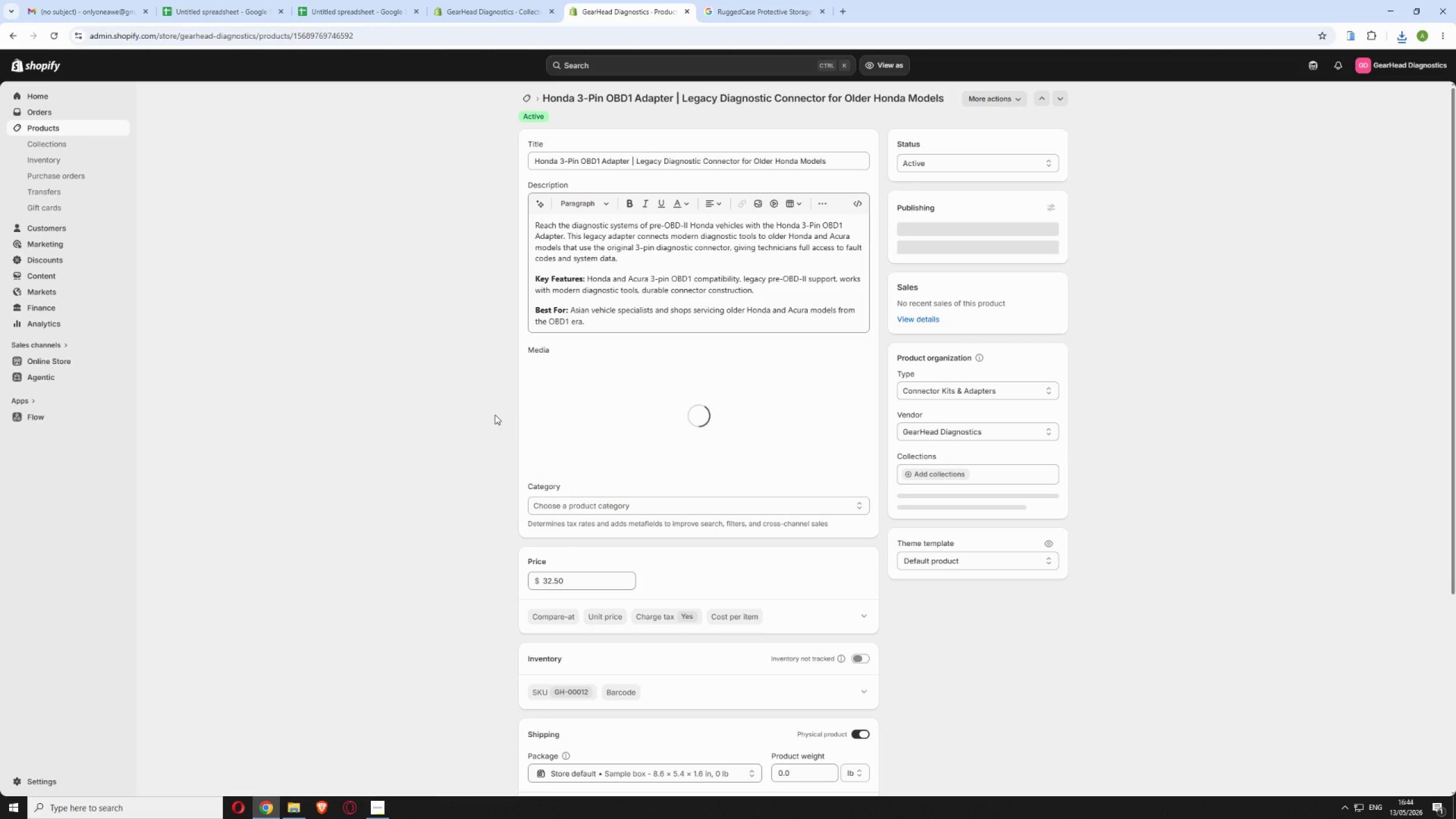 
wait(7.41)
 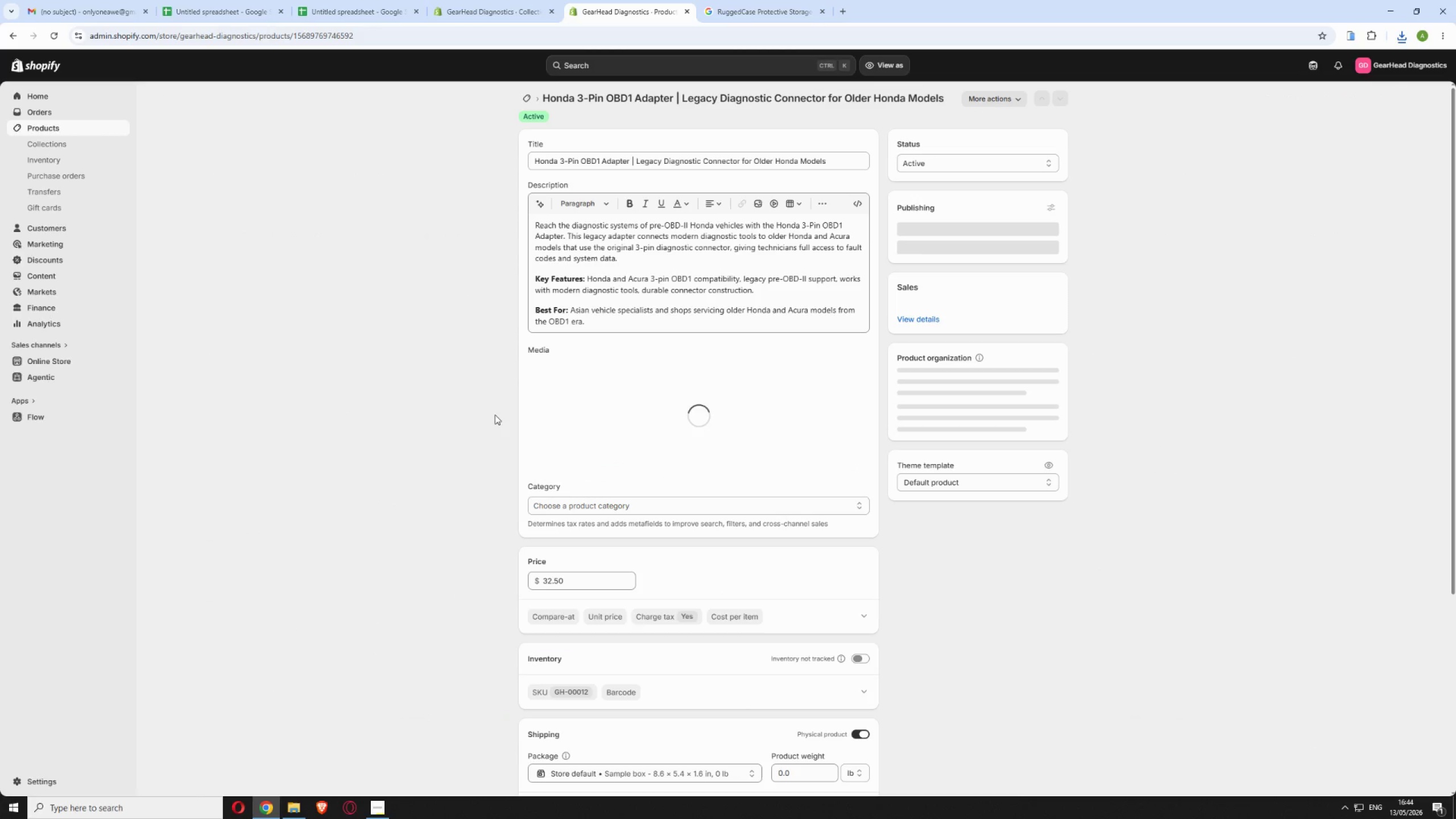 
left_click([382, 800])